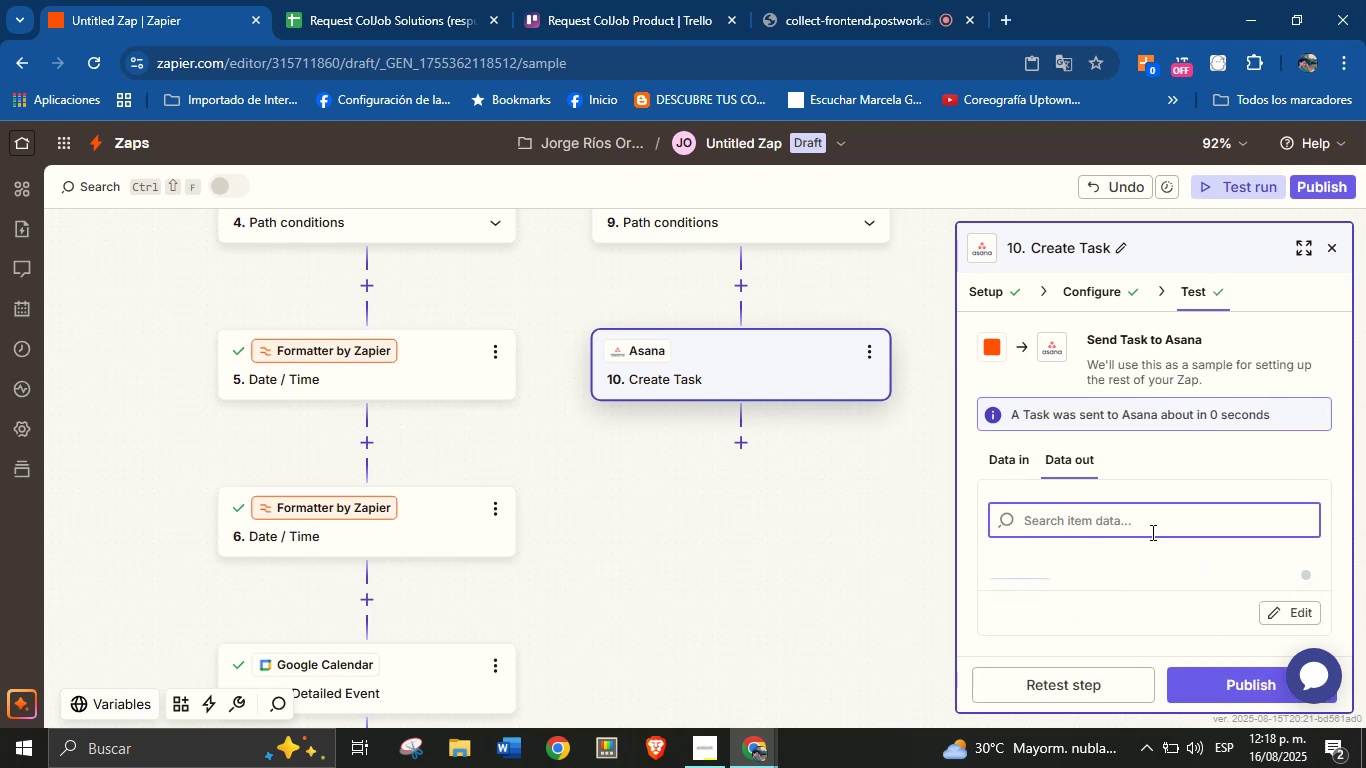 
mouse_move([754, 484])
 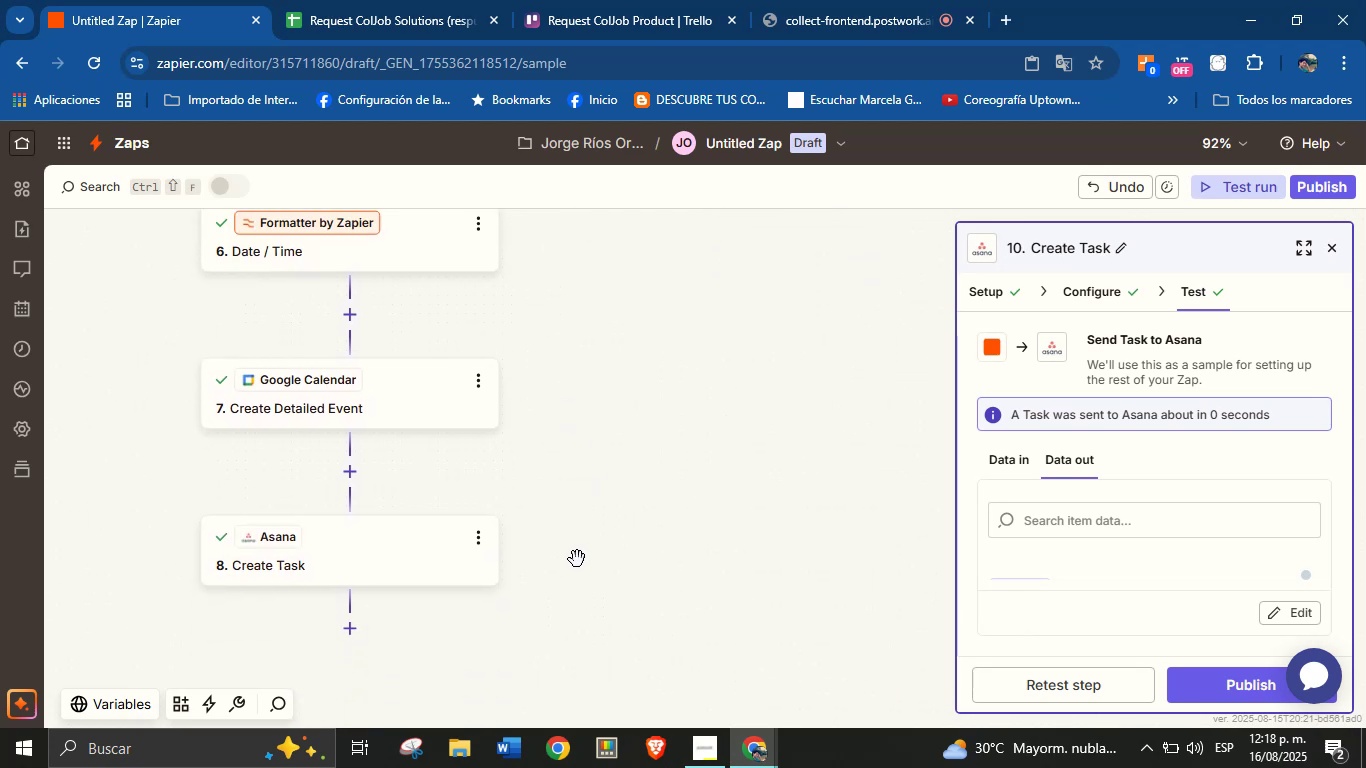 
wait(38.3)
 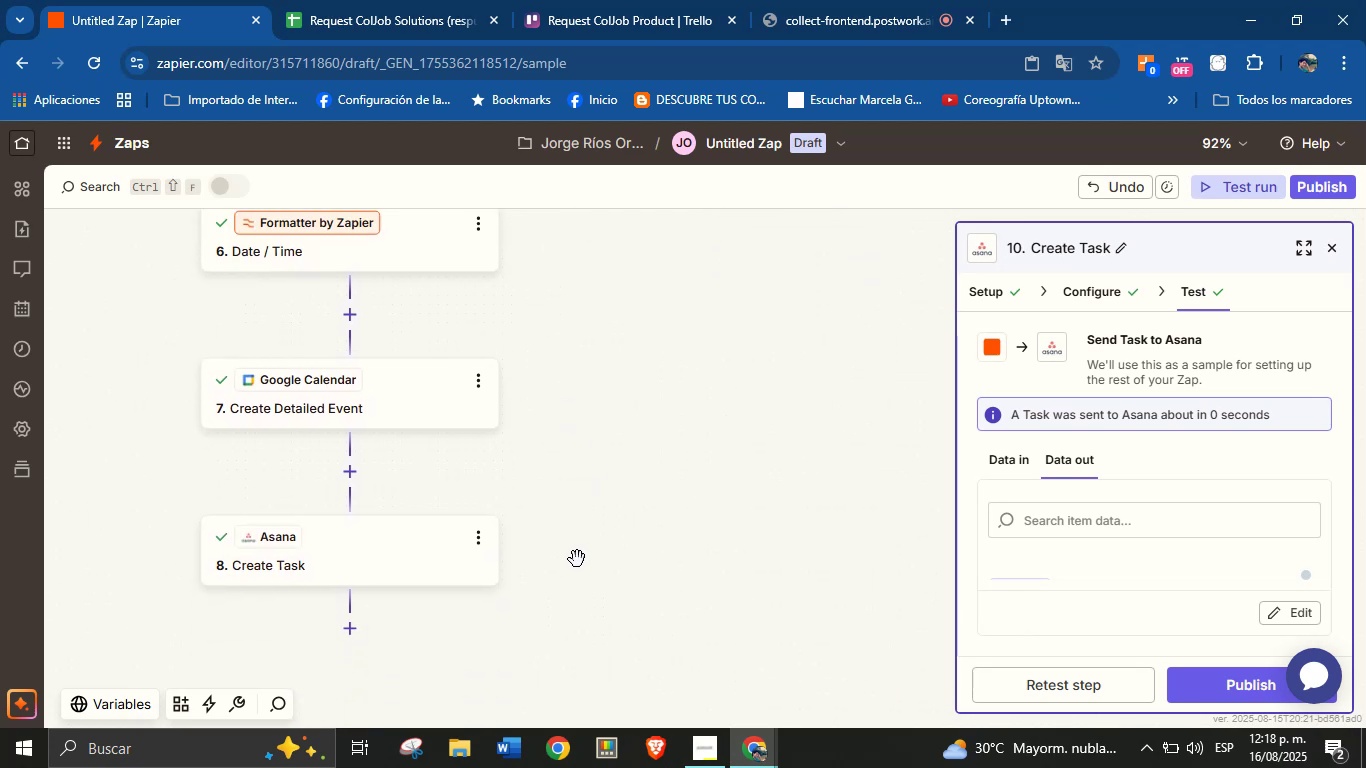 
left_click([396, 613])
 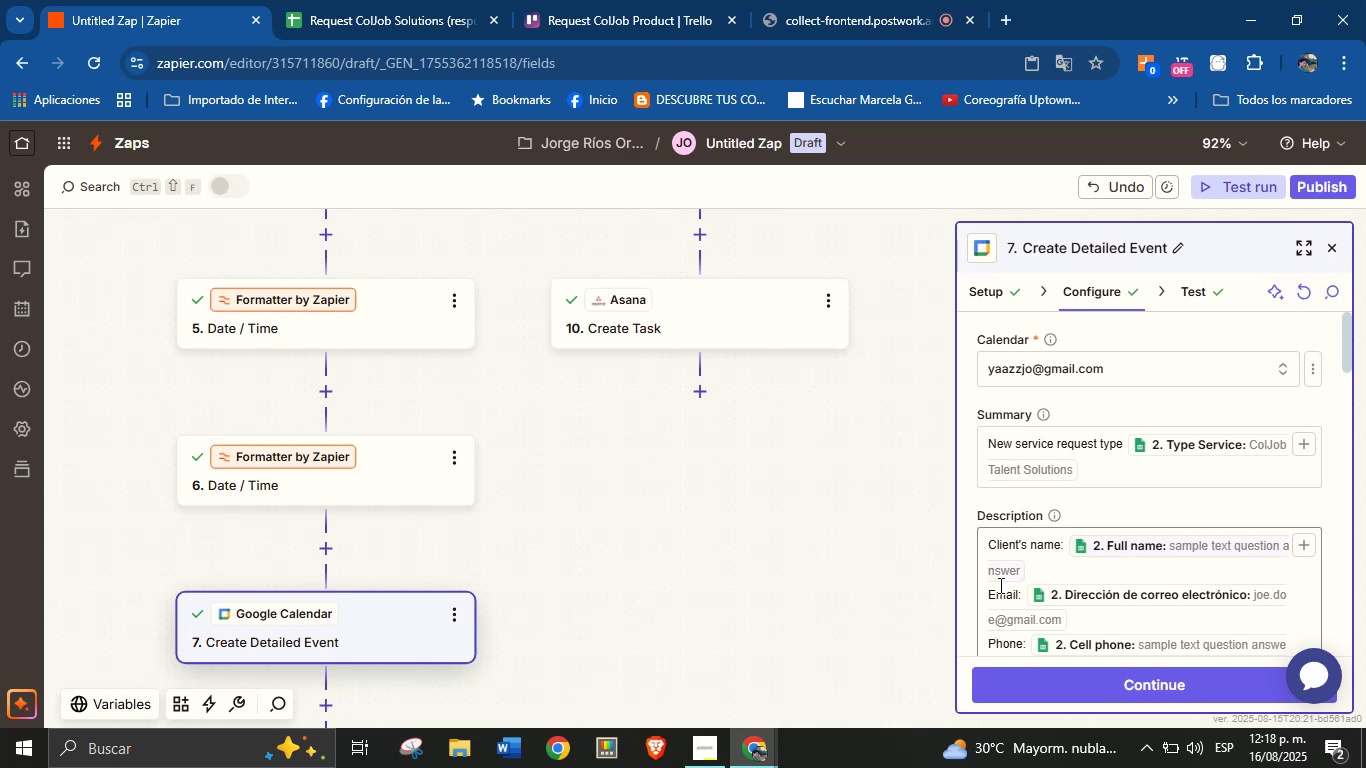 
left_click([1333, 247])
 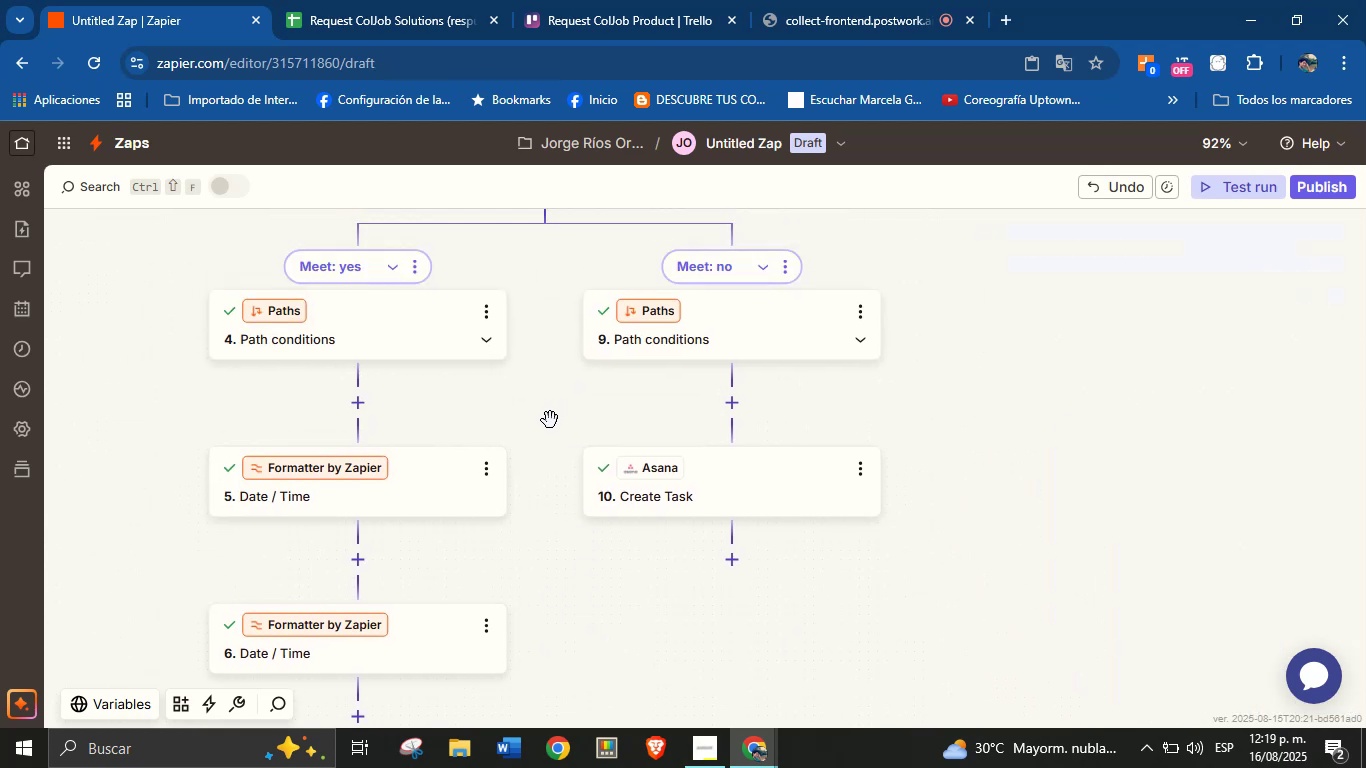 
wait(10.12)
 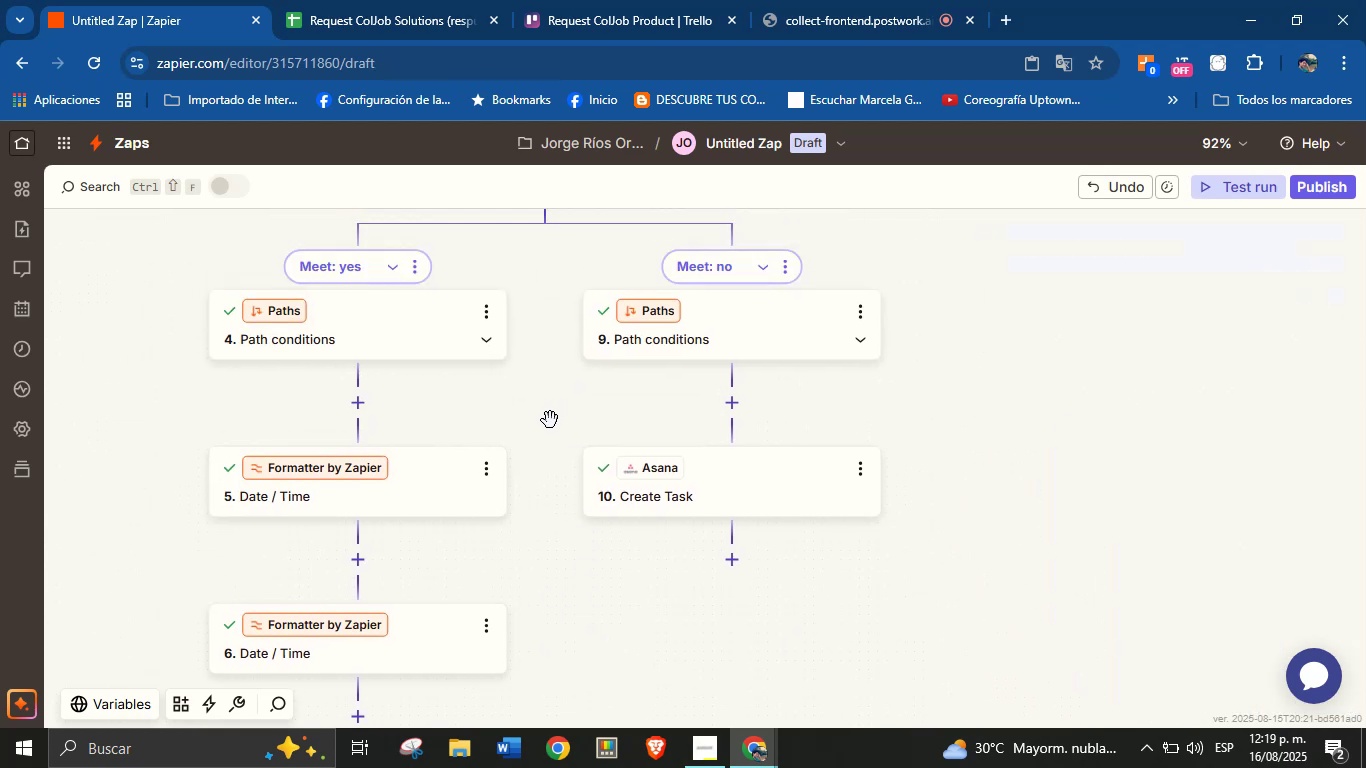 
scroll: coordinate [545, 393], scroll_direction: up, amount: 2.0
 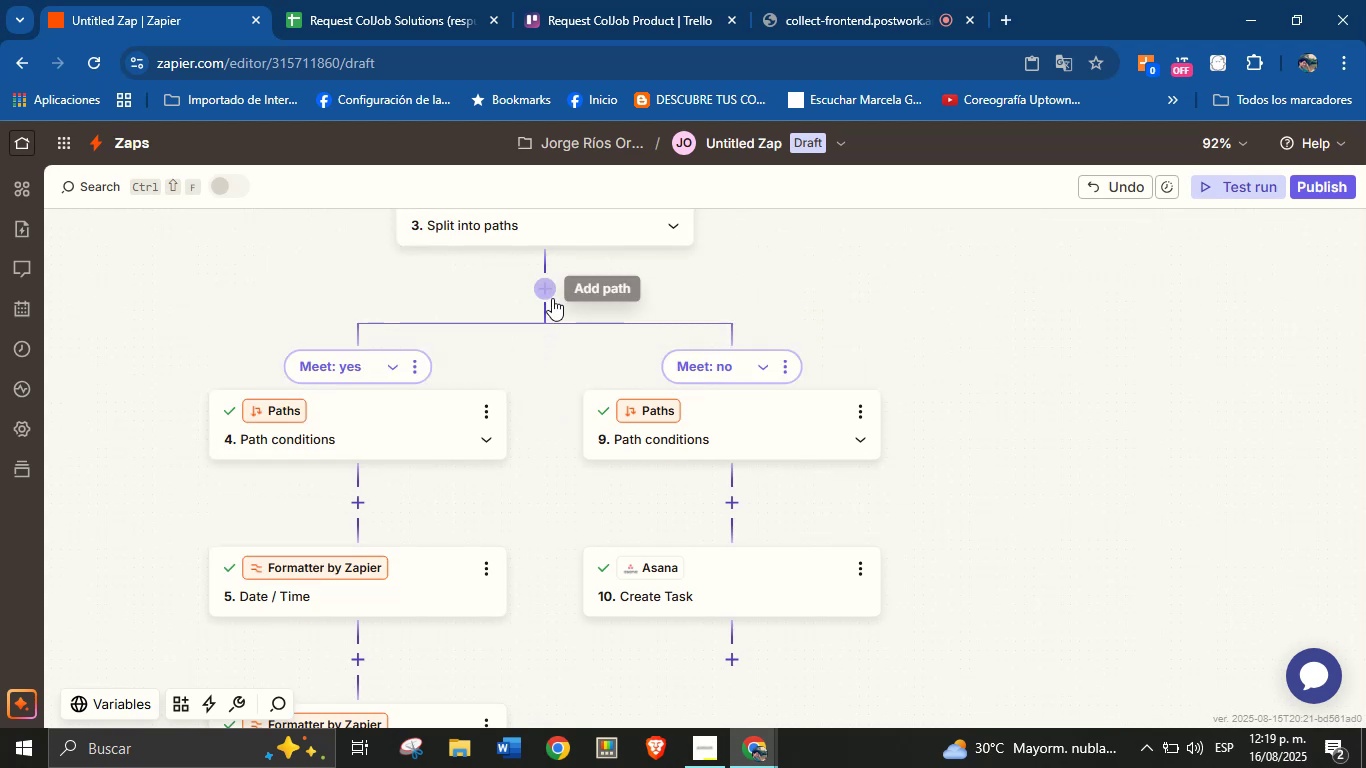 
left_click([550, 292])
 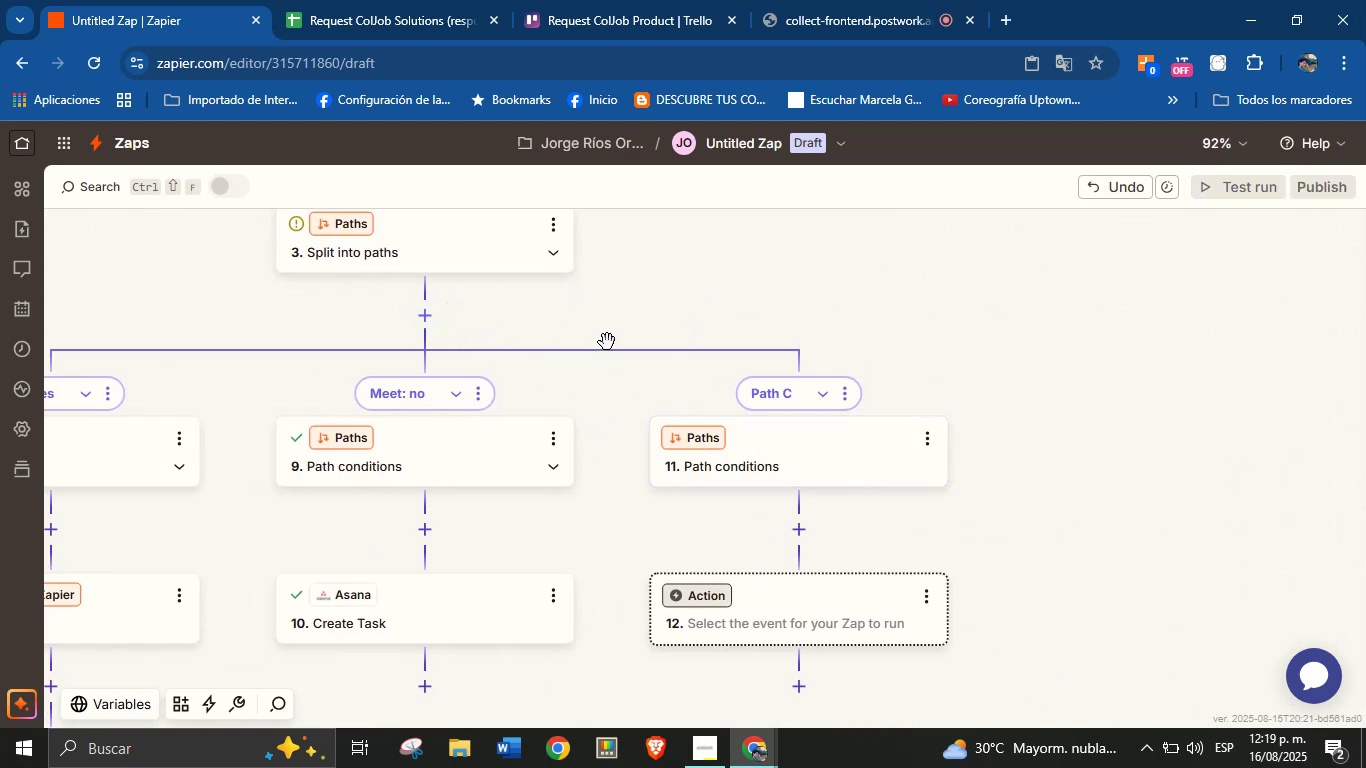 
wait(11.44)
 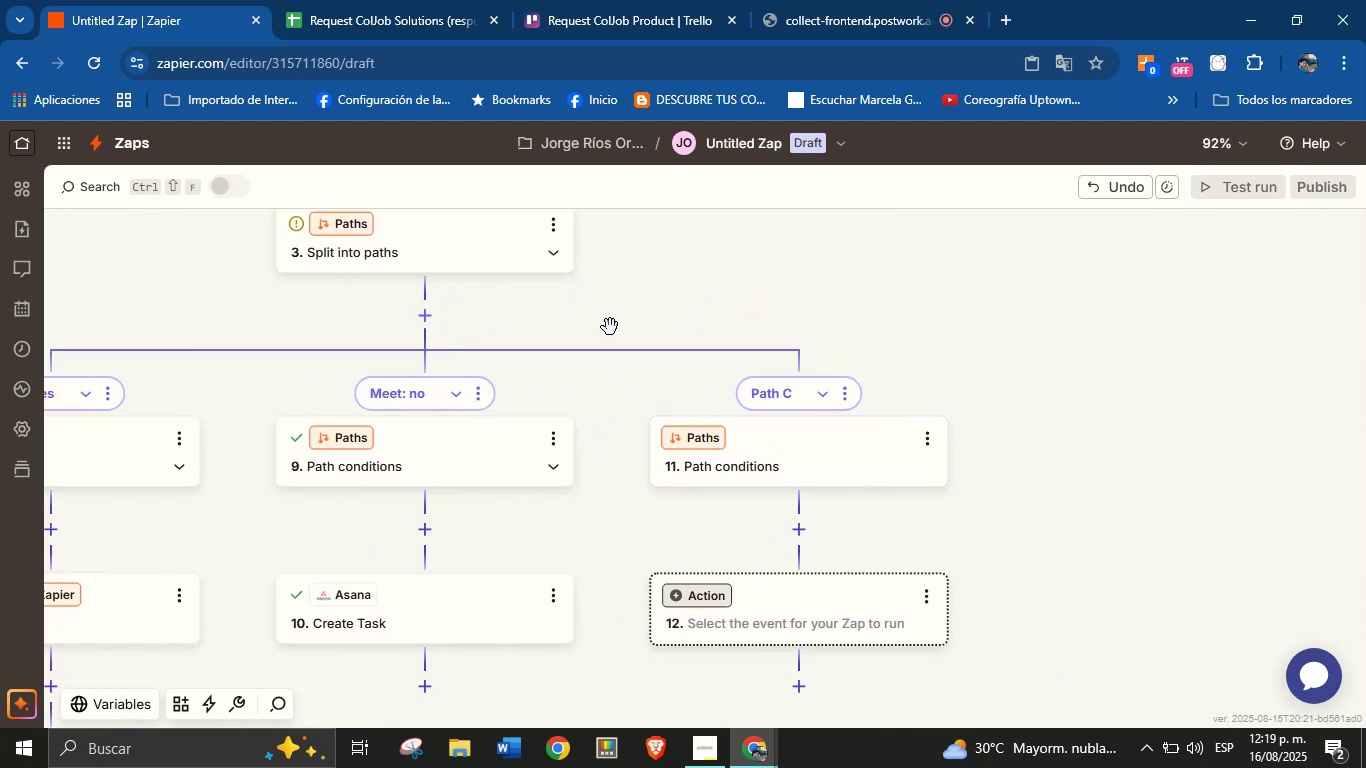 
key(Control+Z)
 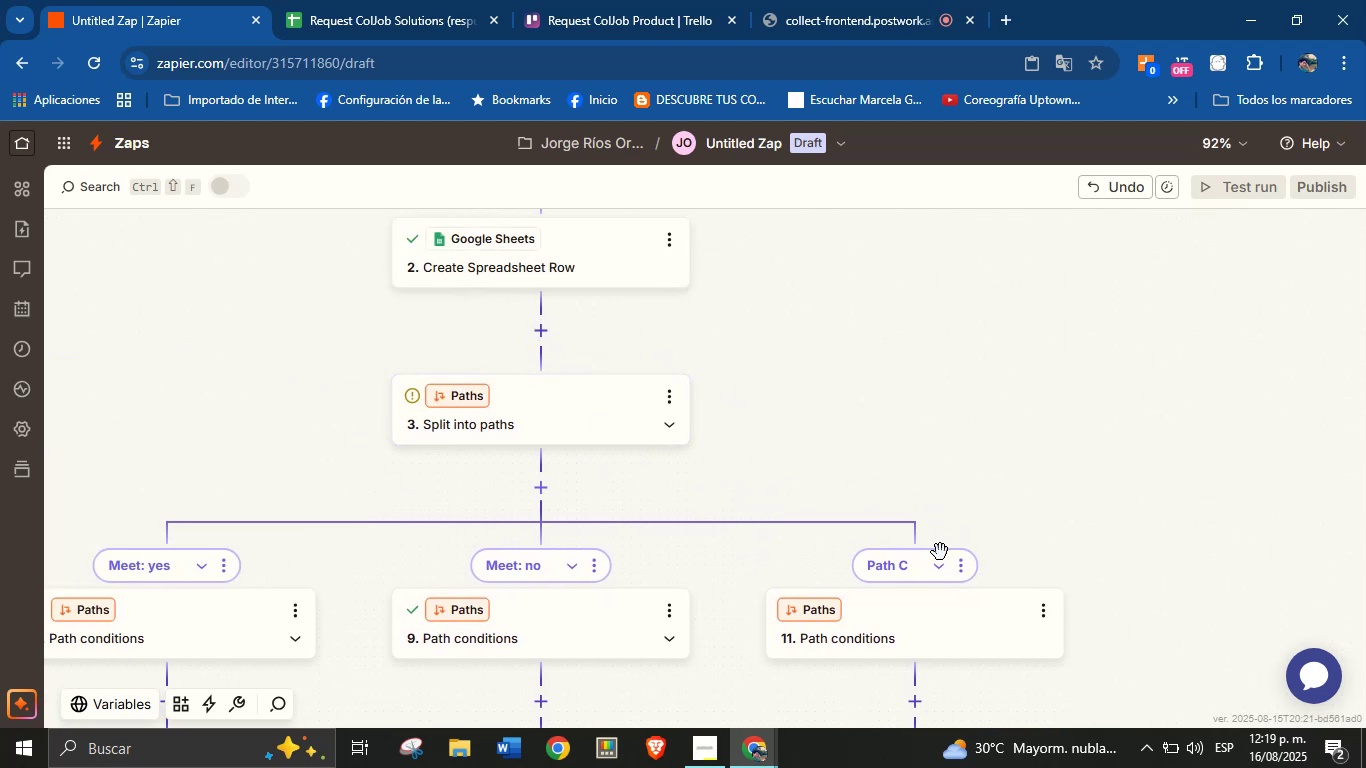 
left_click([956, 565])
 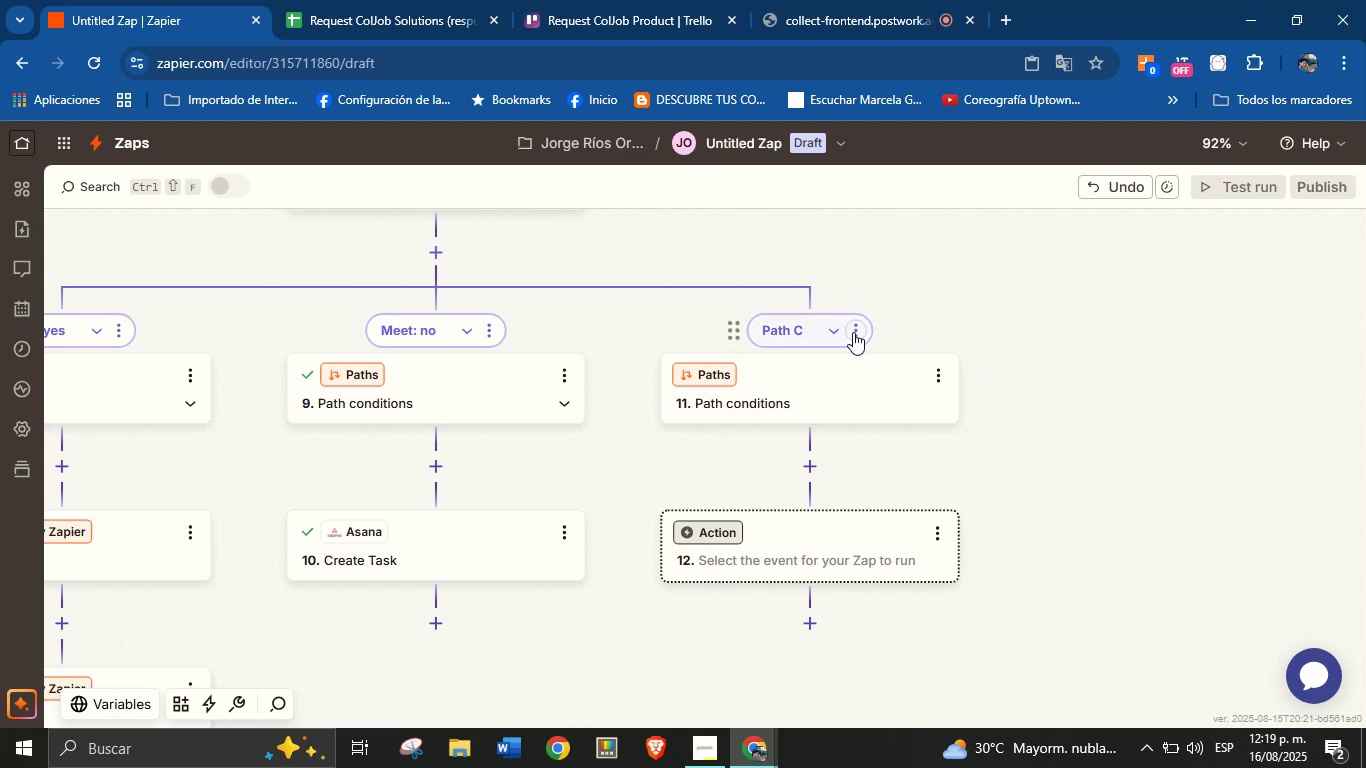 
wait(5.28)
 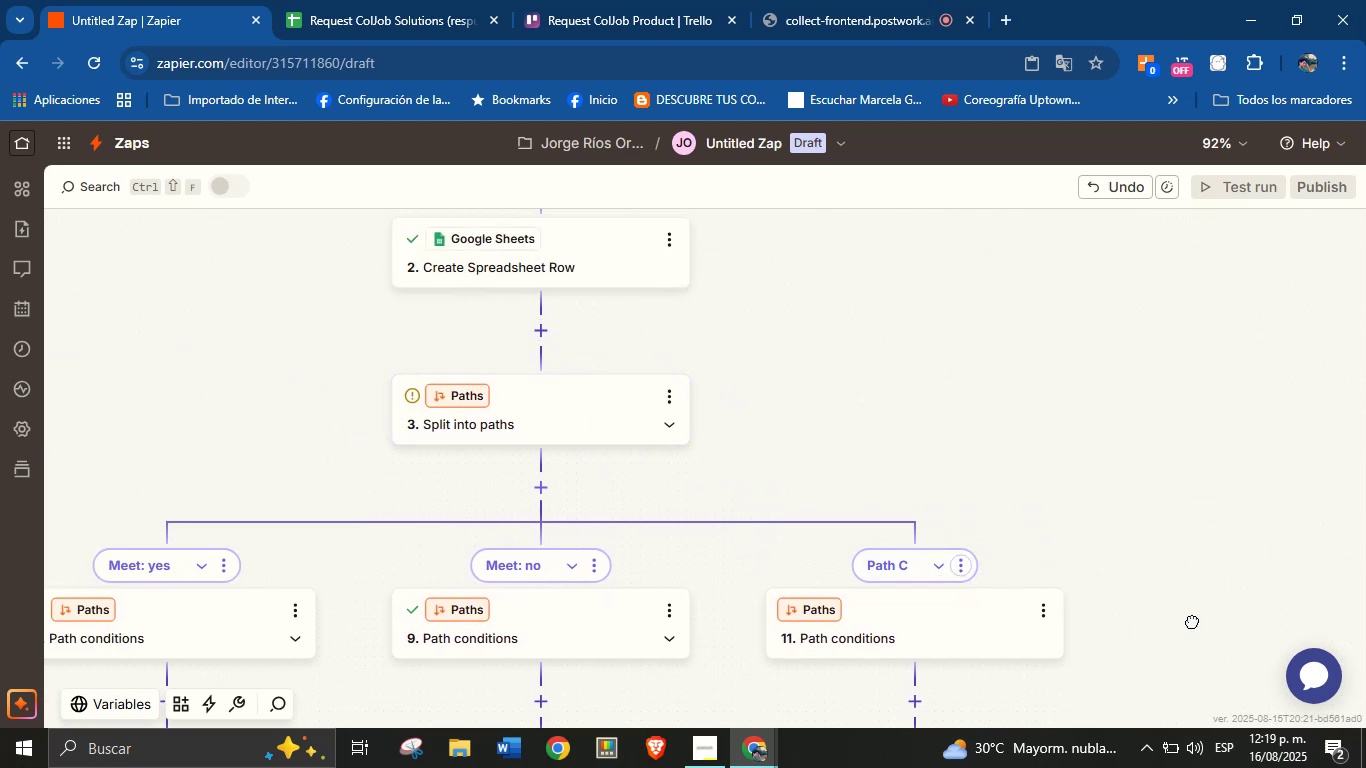 
left_click([853, 330])
 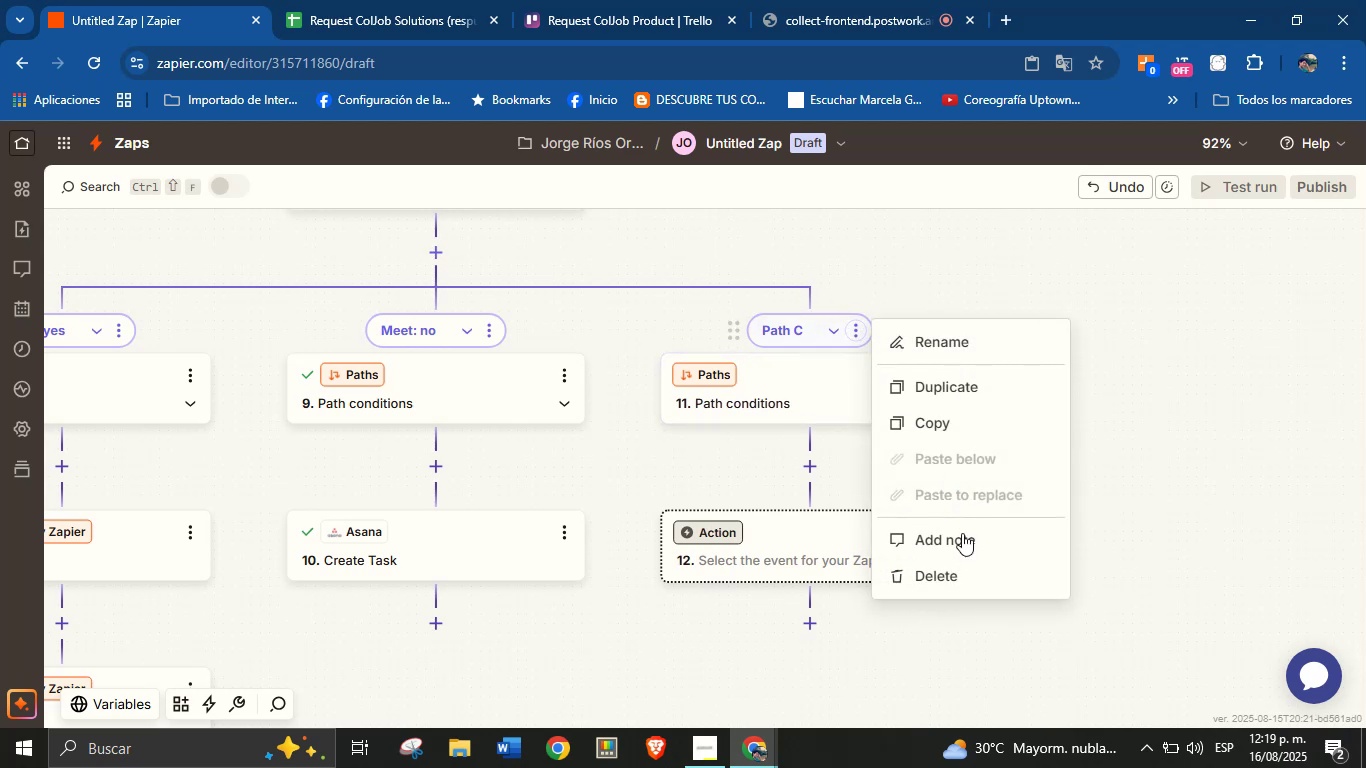 
left_click([962, 575])
 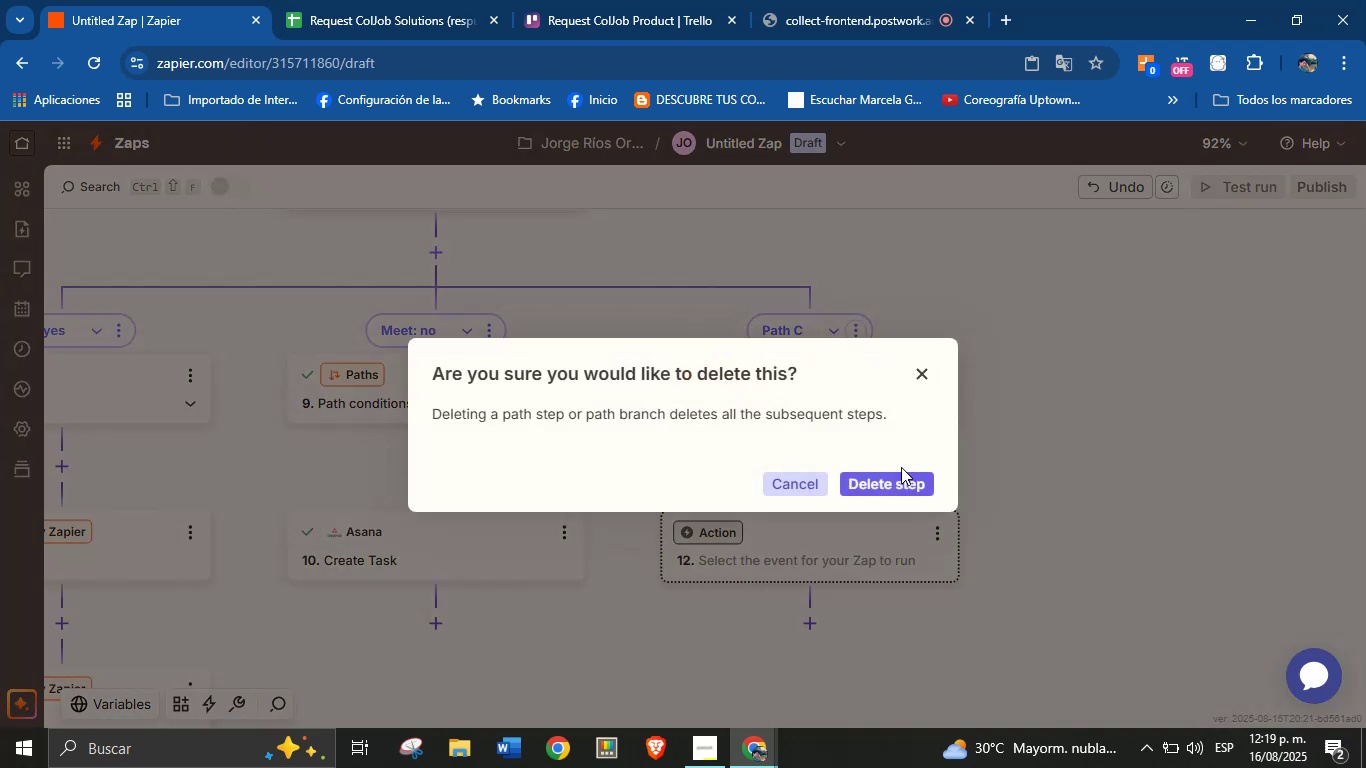 
left_click([893, 476])
 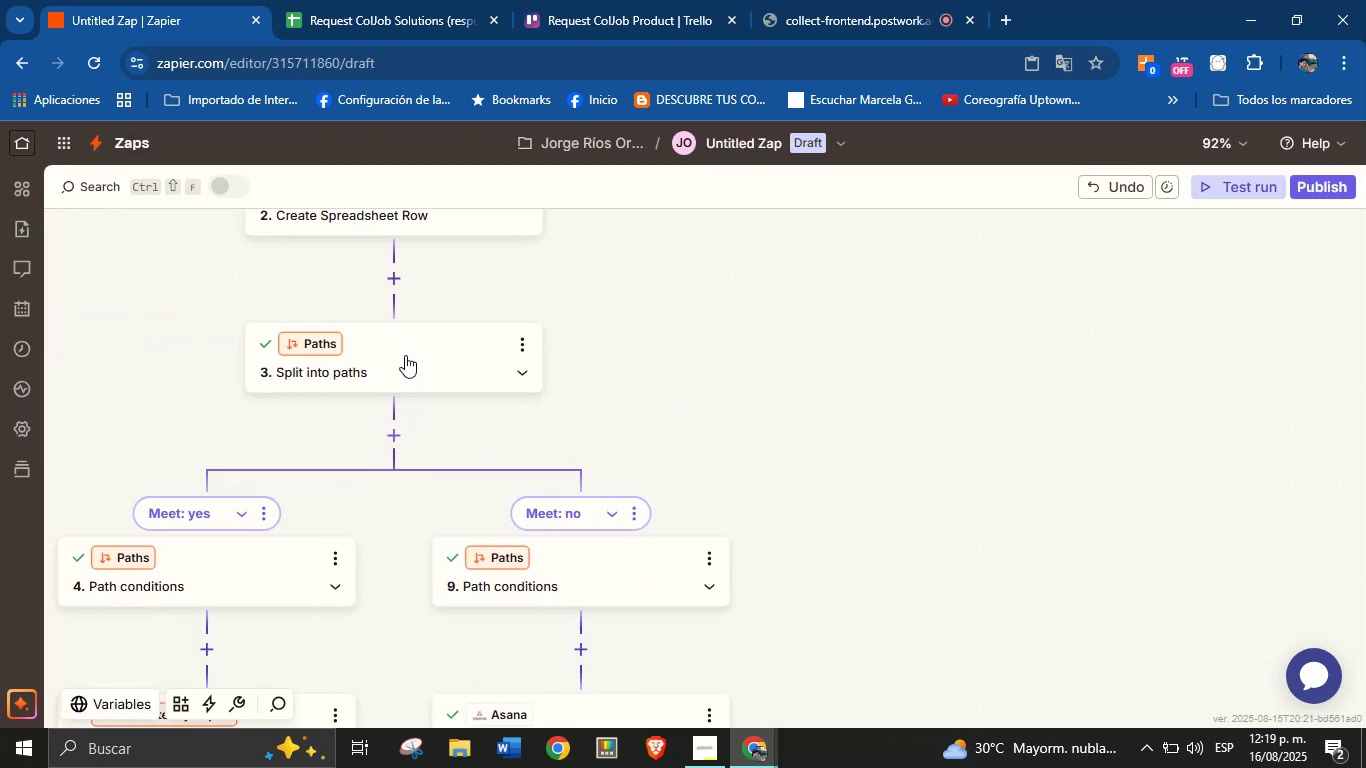 
left_click([388, 283])
 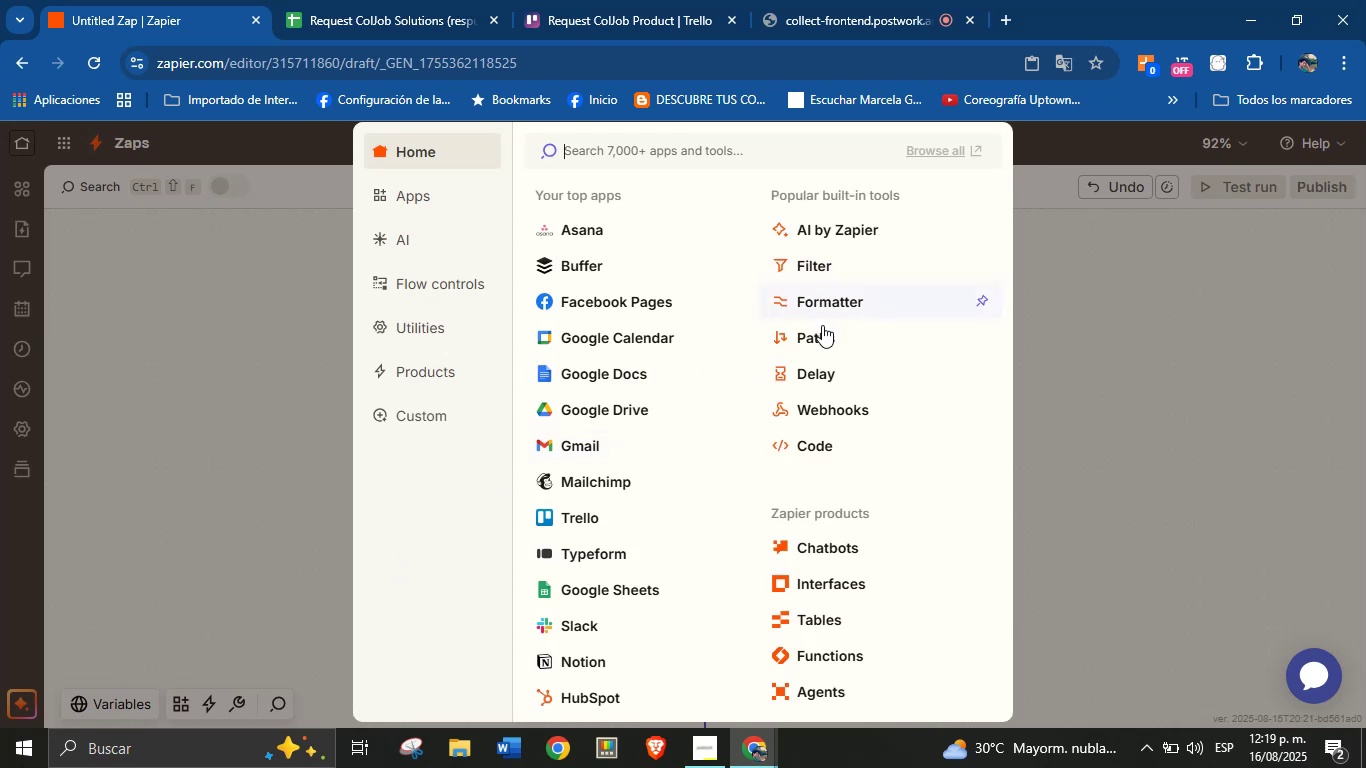 
left_click([821, 345])
 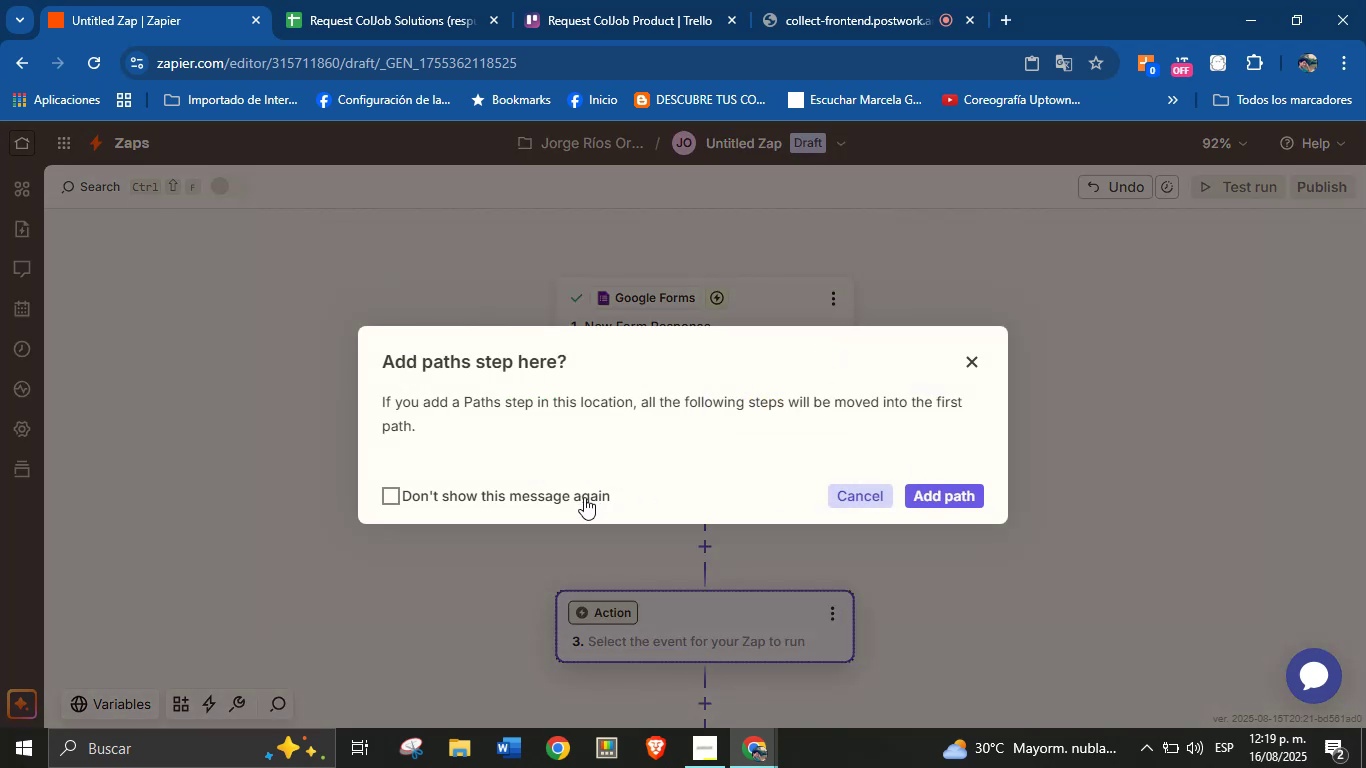 
left_click([583, 497])
 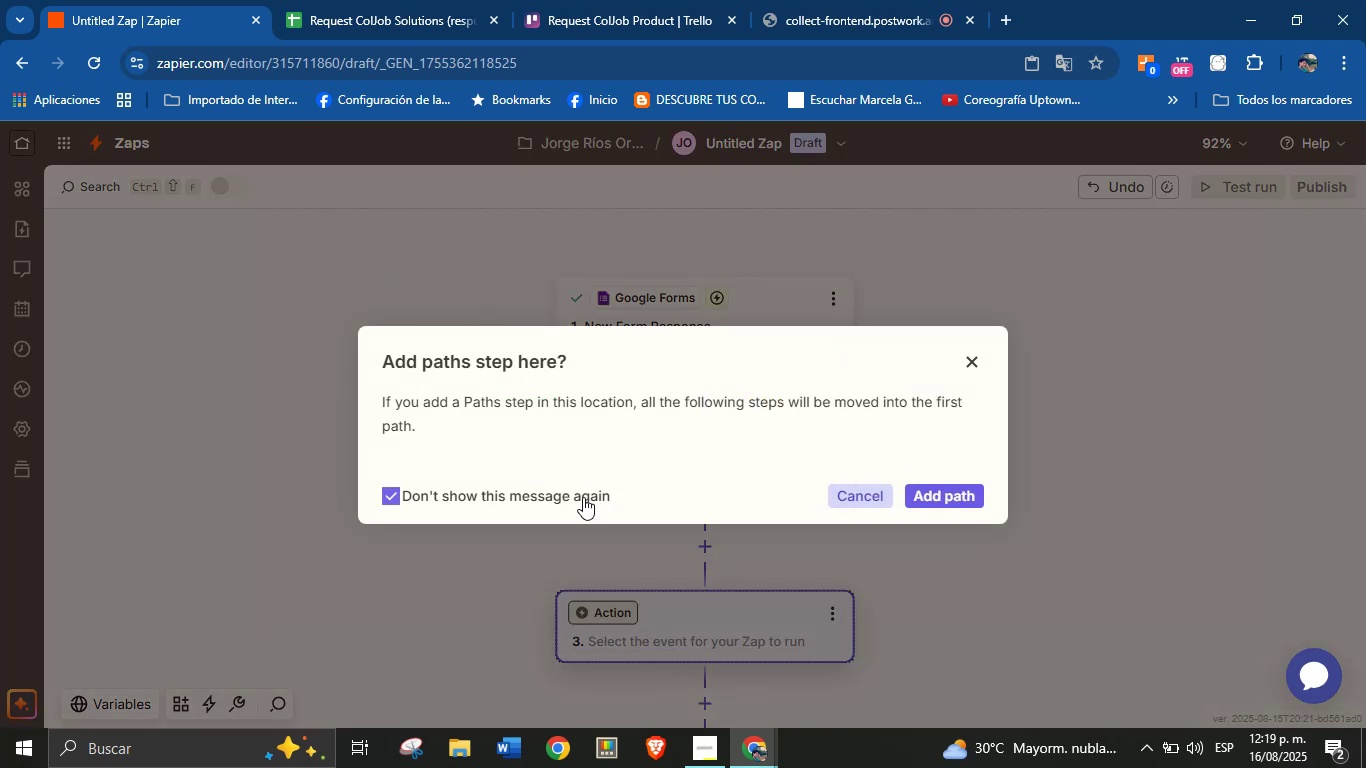 
left_click([583, 497])
 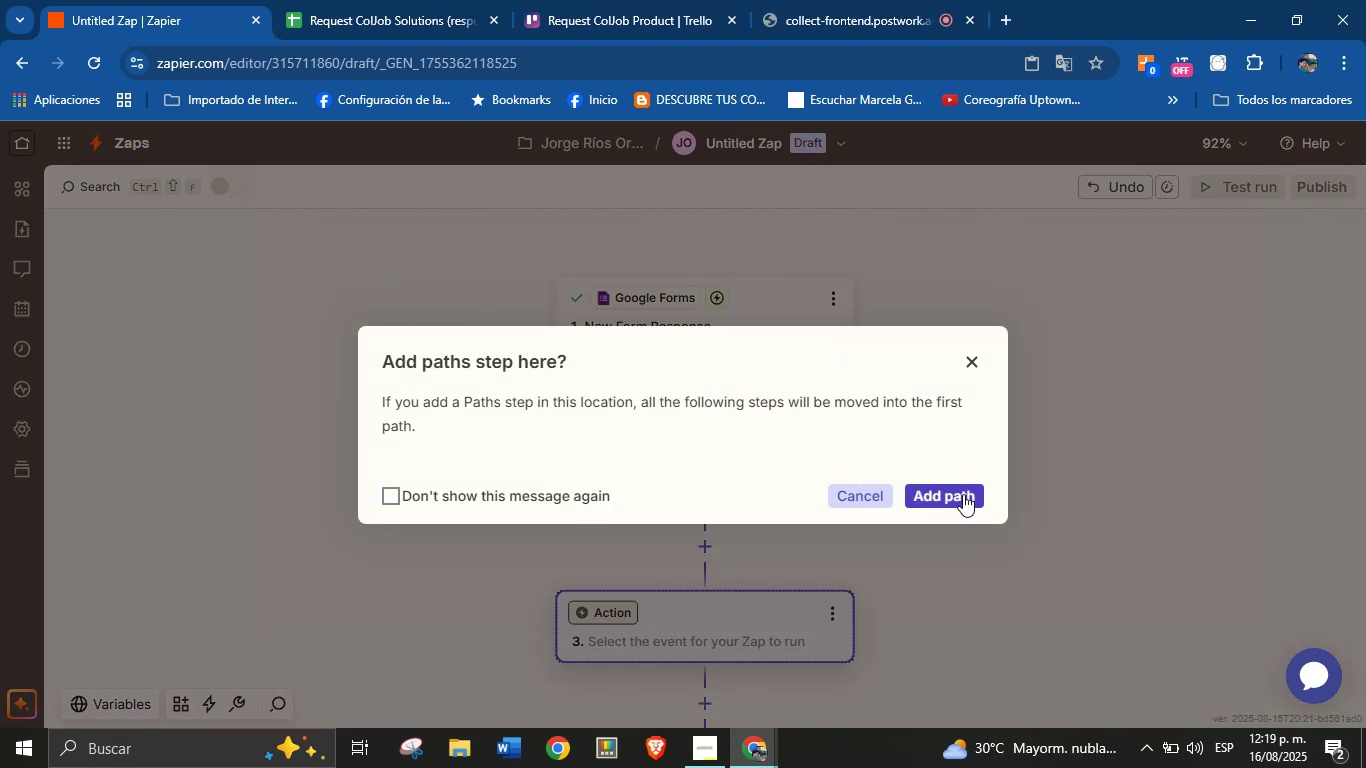 
left_click([963, 494])
 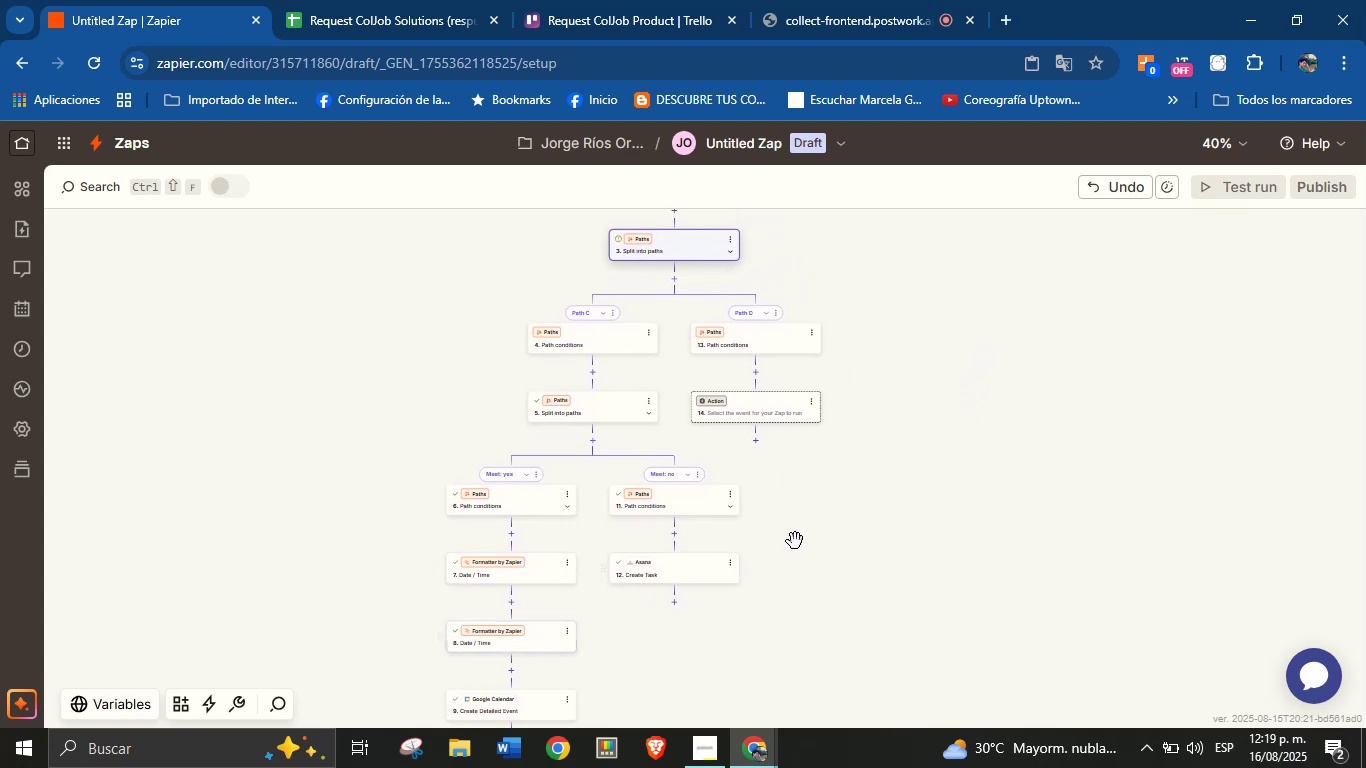 
wait(13.5)
 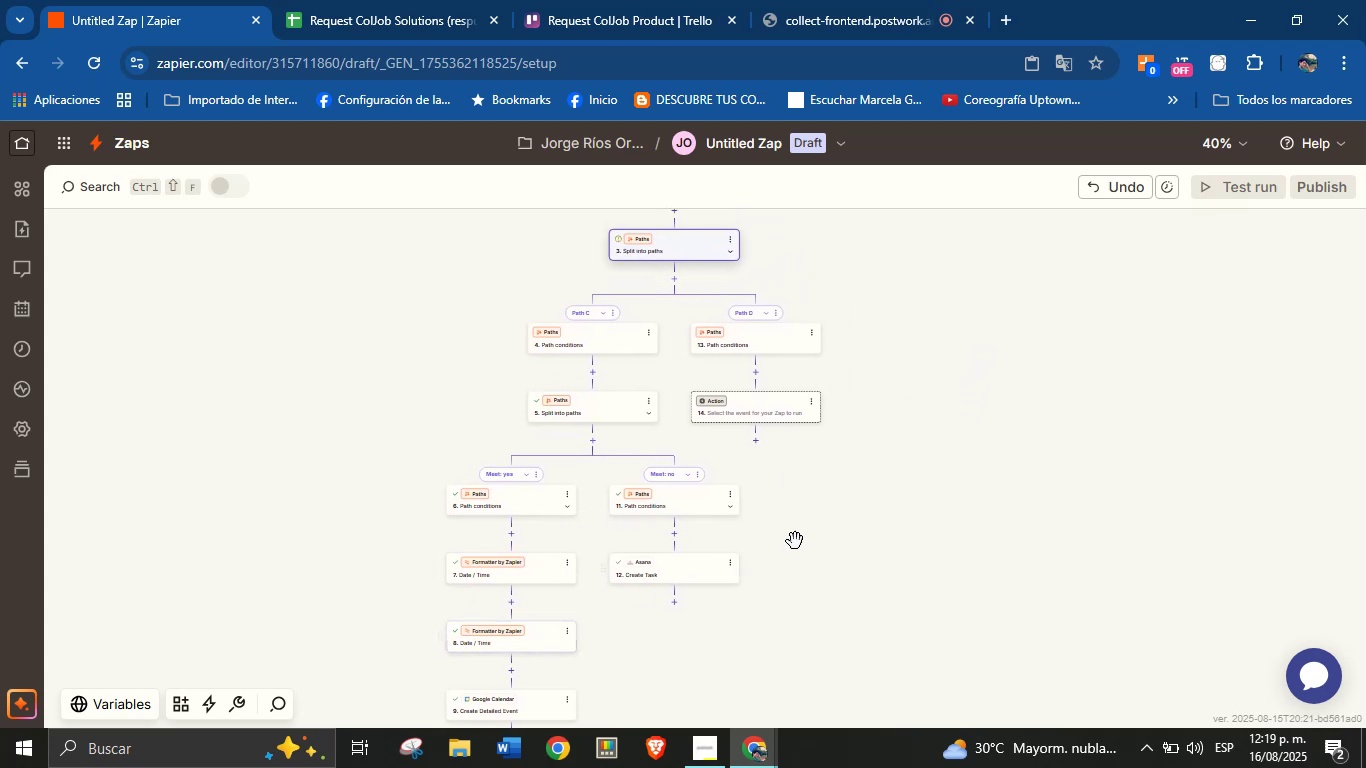 
left_click([450, 368])
 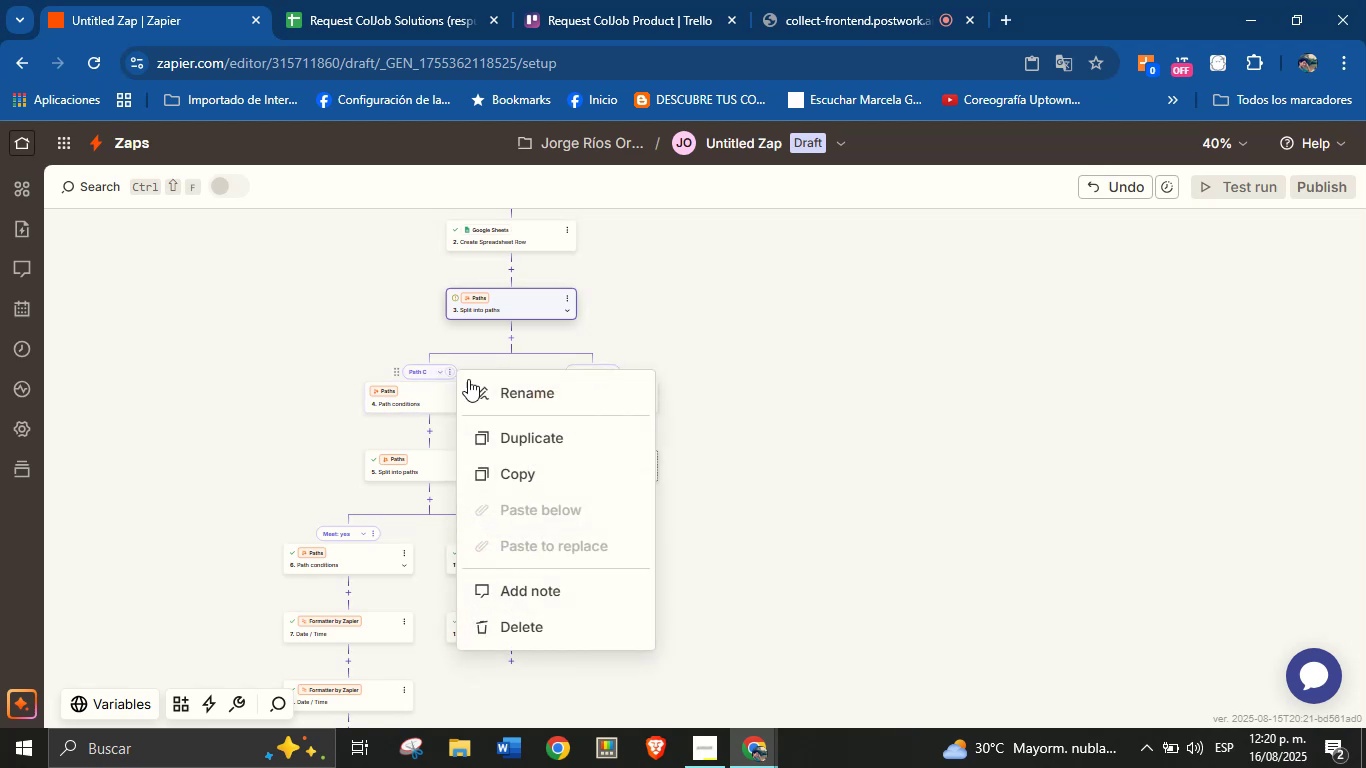 
left_click([500, 394])
 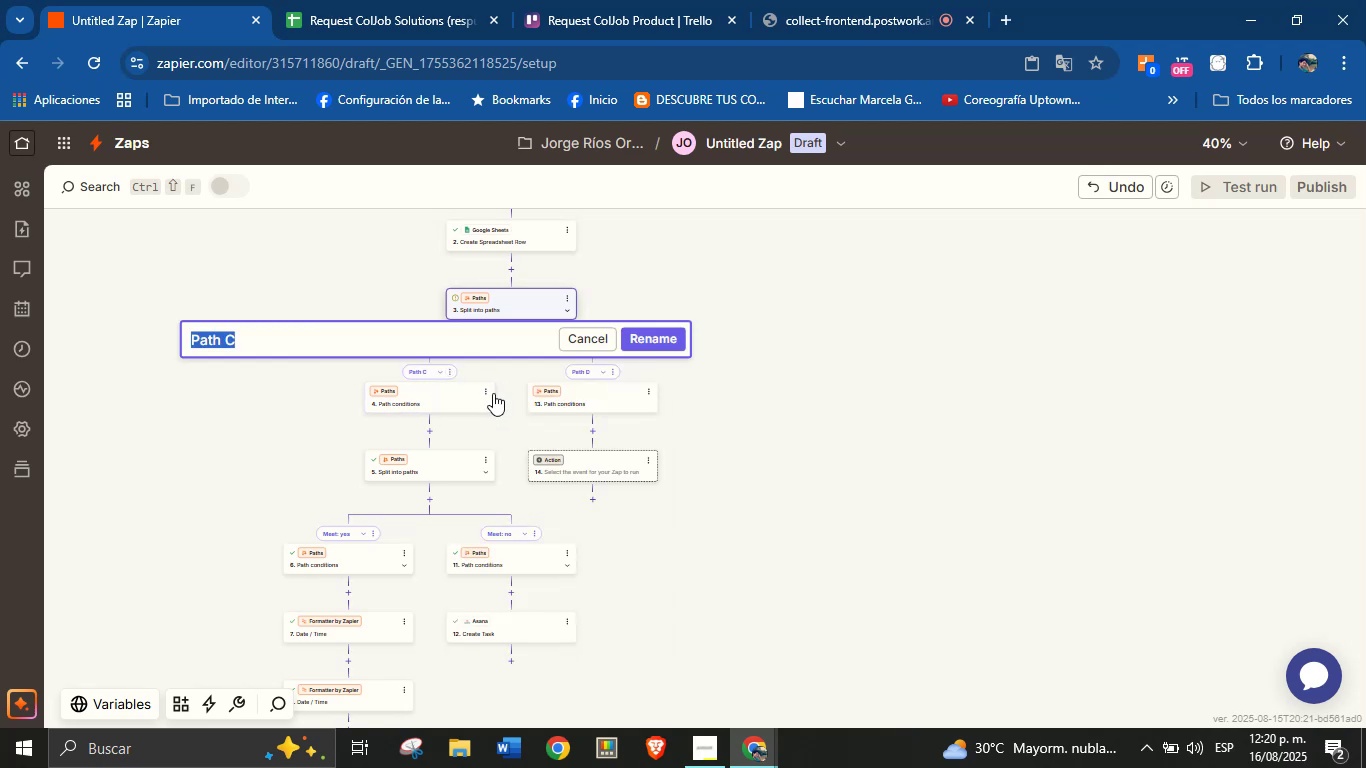 
type(Talent)
 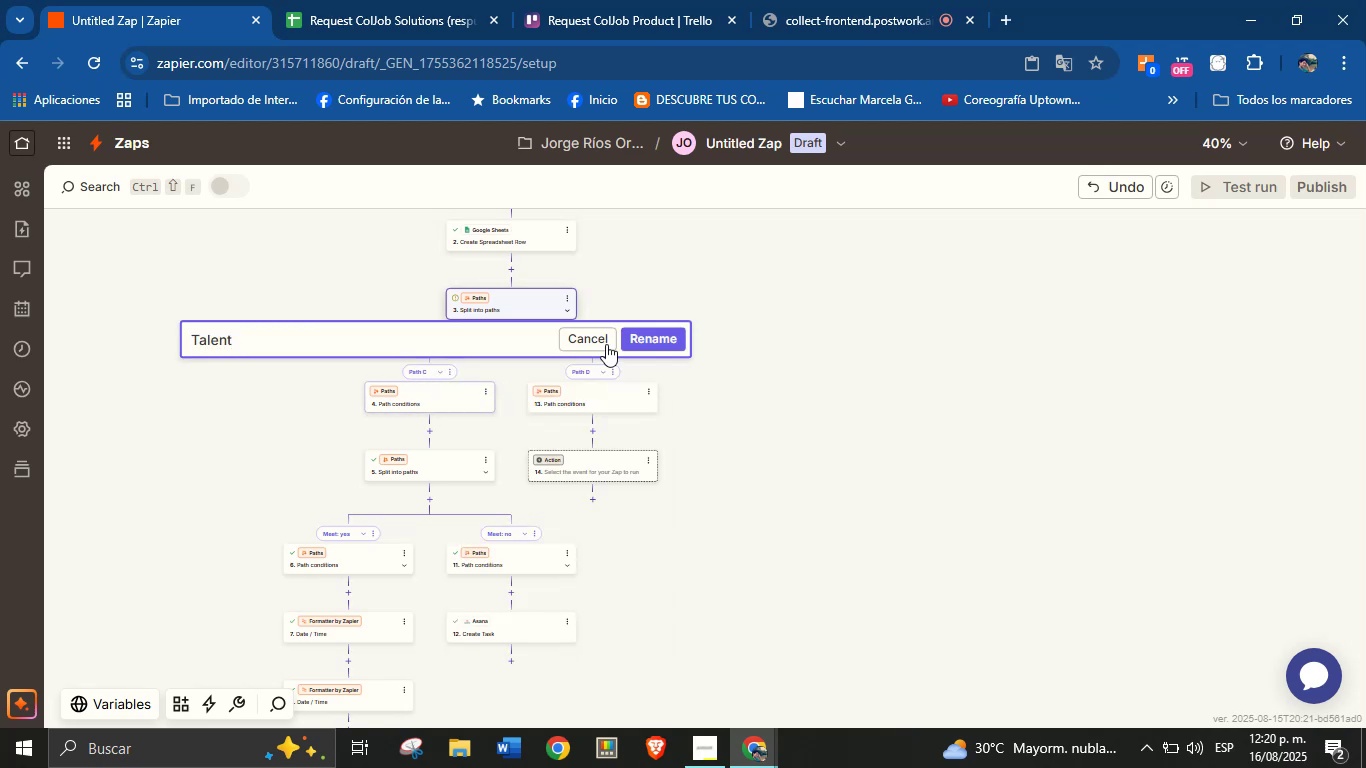 
left_click([643, 340])
 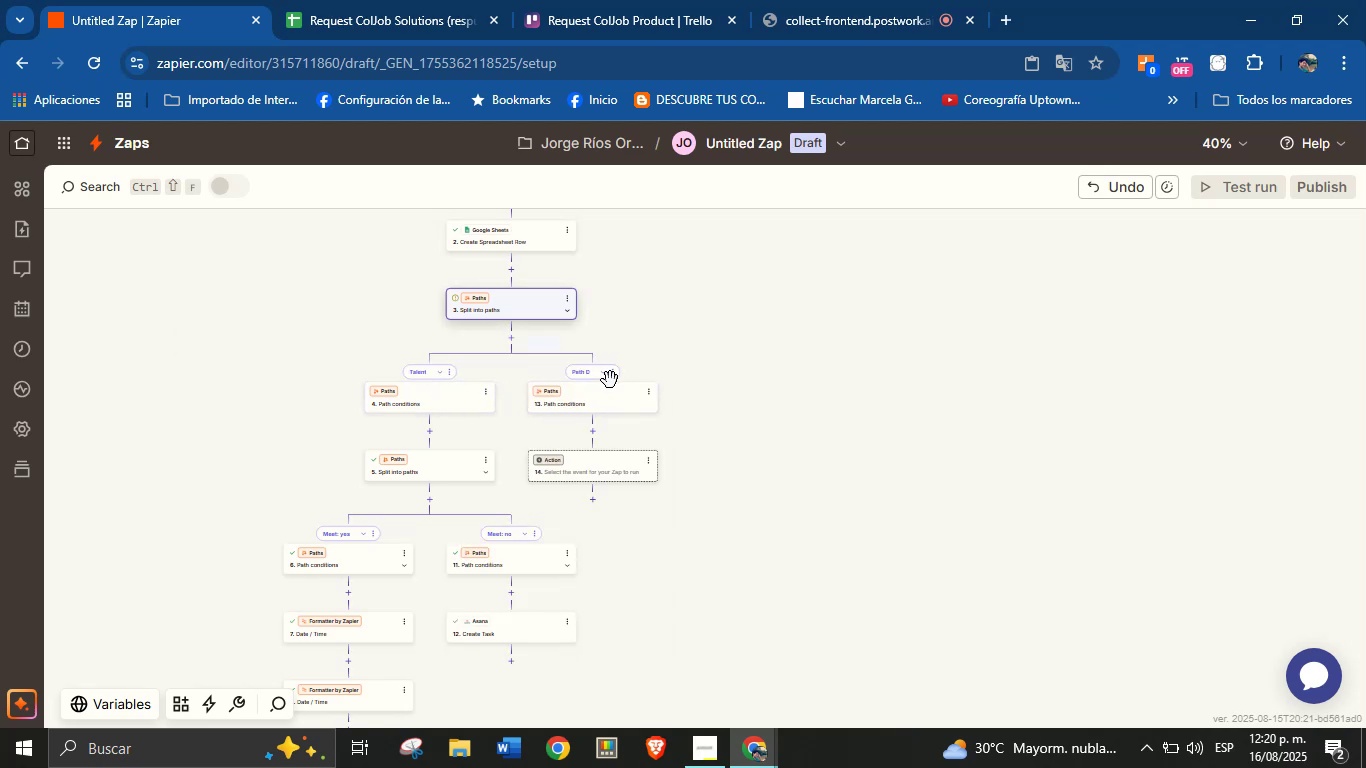 
left_click([617, 374])
 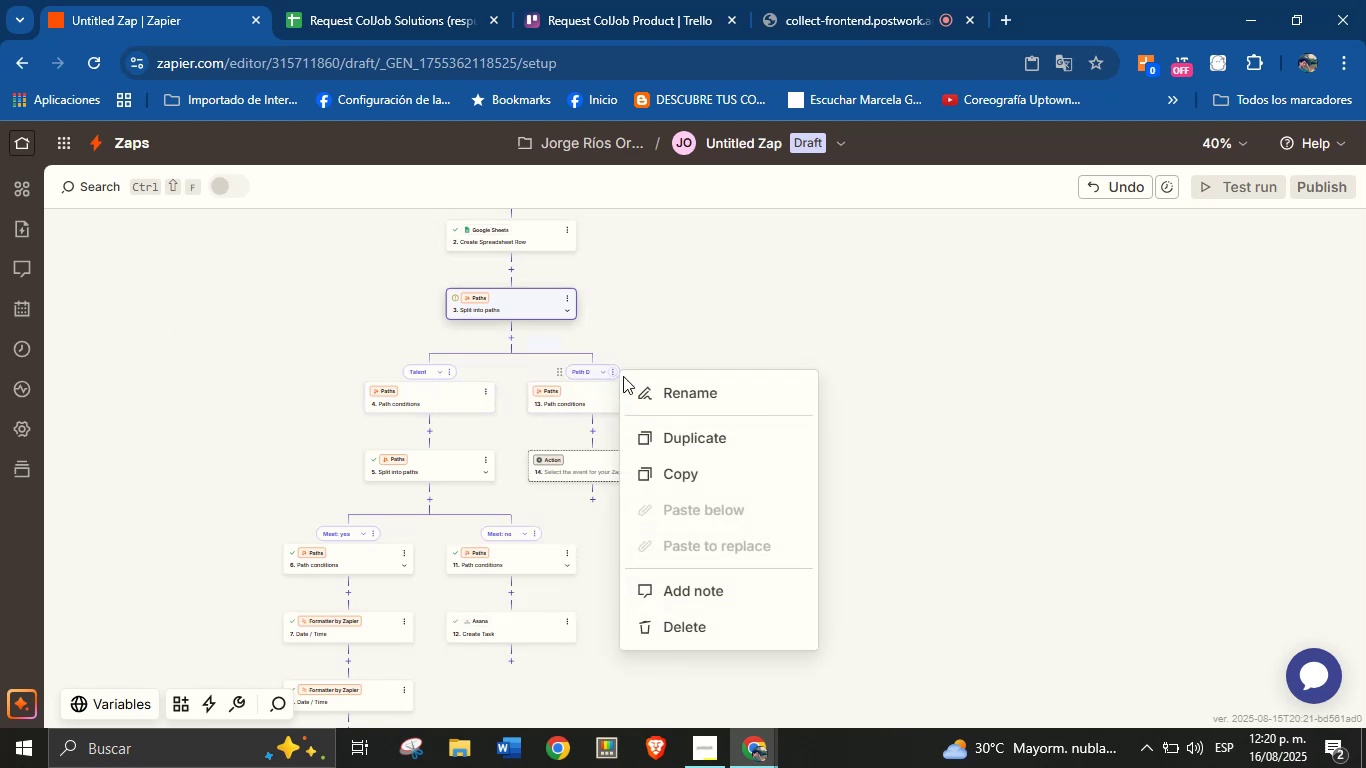 
left_click([644, 379])
 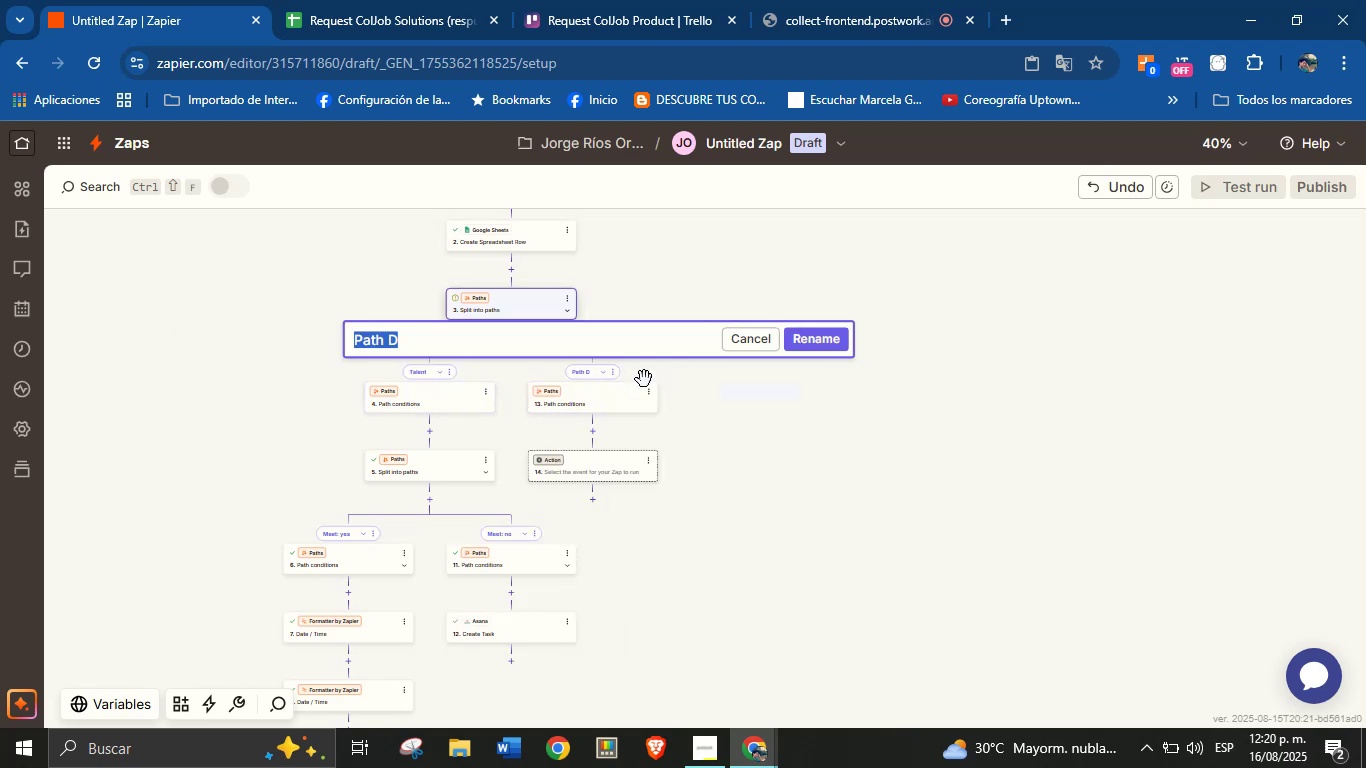 
type(Product)
 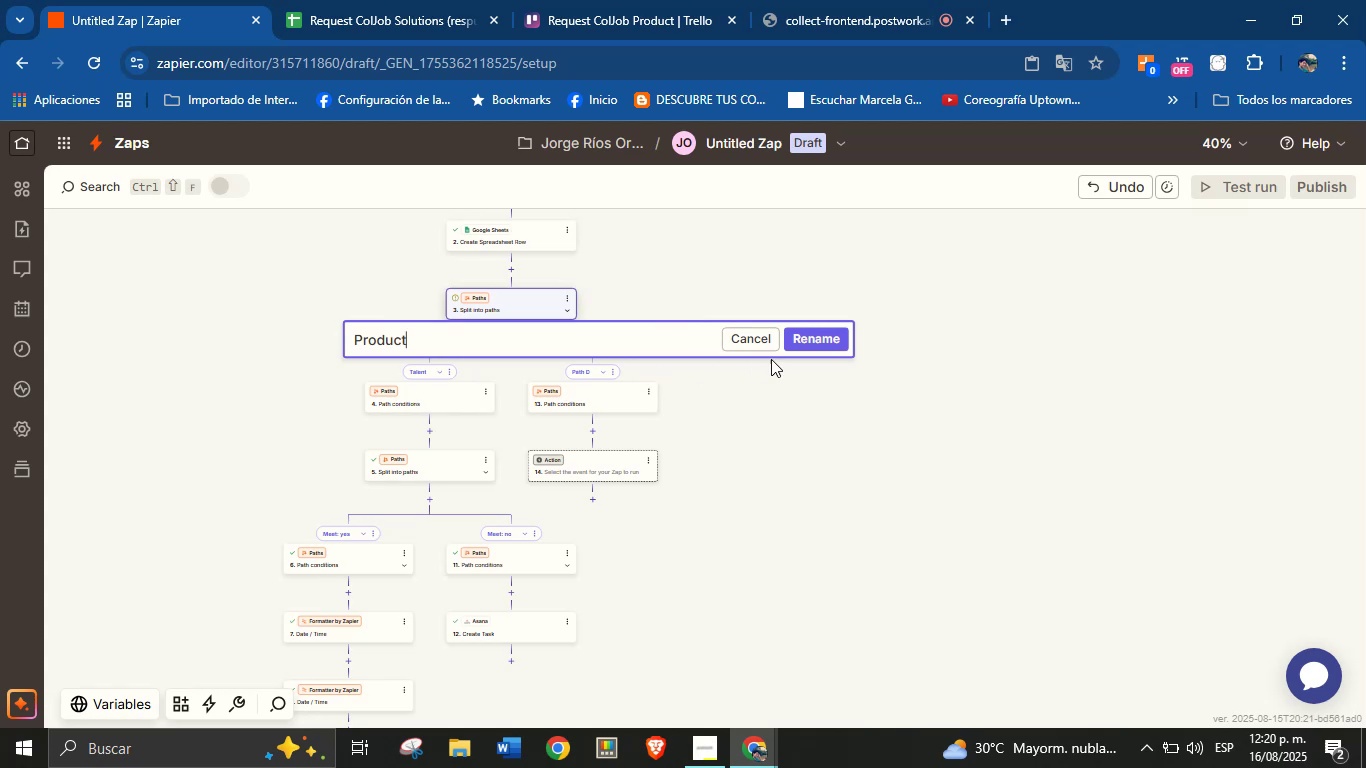 
left_click([801, 342])
 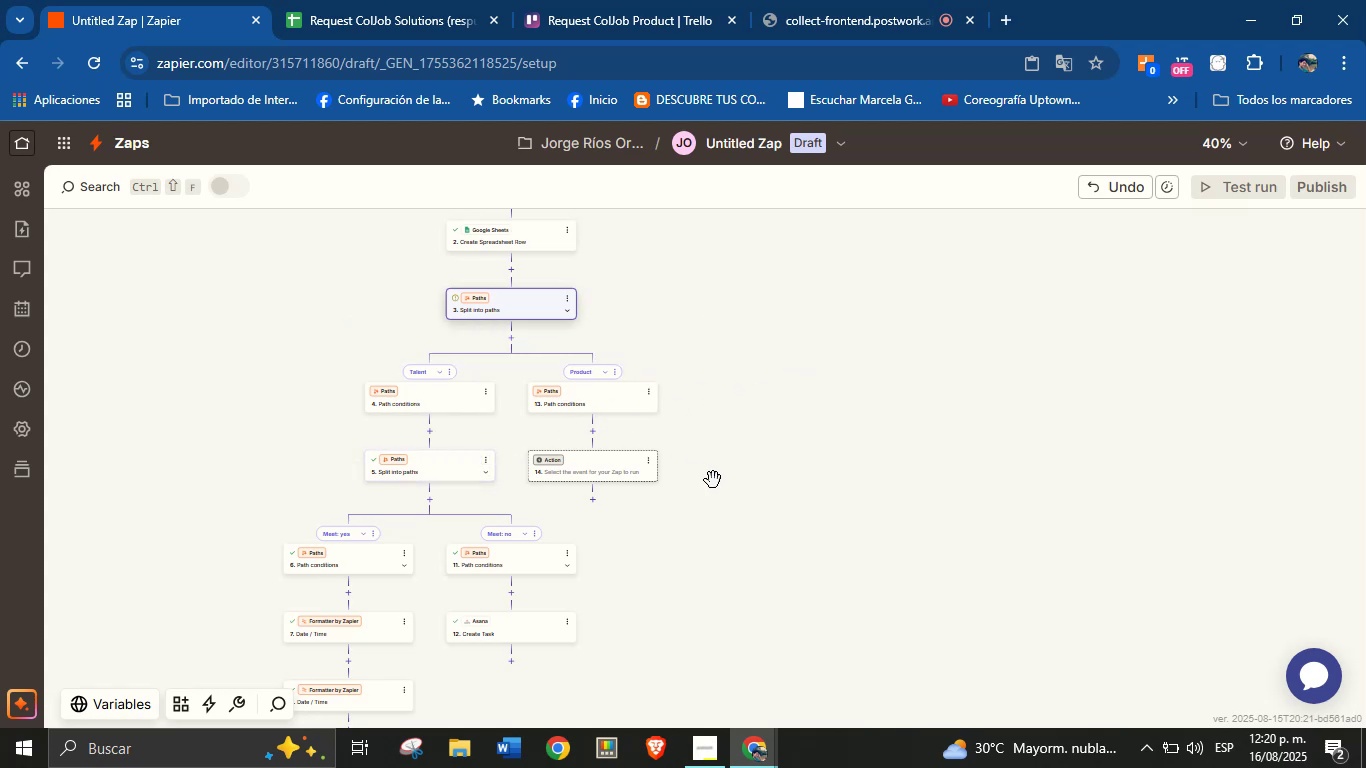 
hold_key(key=ControlLeft, duration=2.35)
scroll: coordinate [698, 502], scroll_direction: down, amount: 1.0
 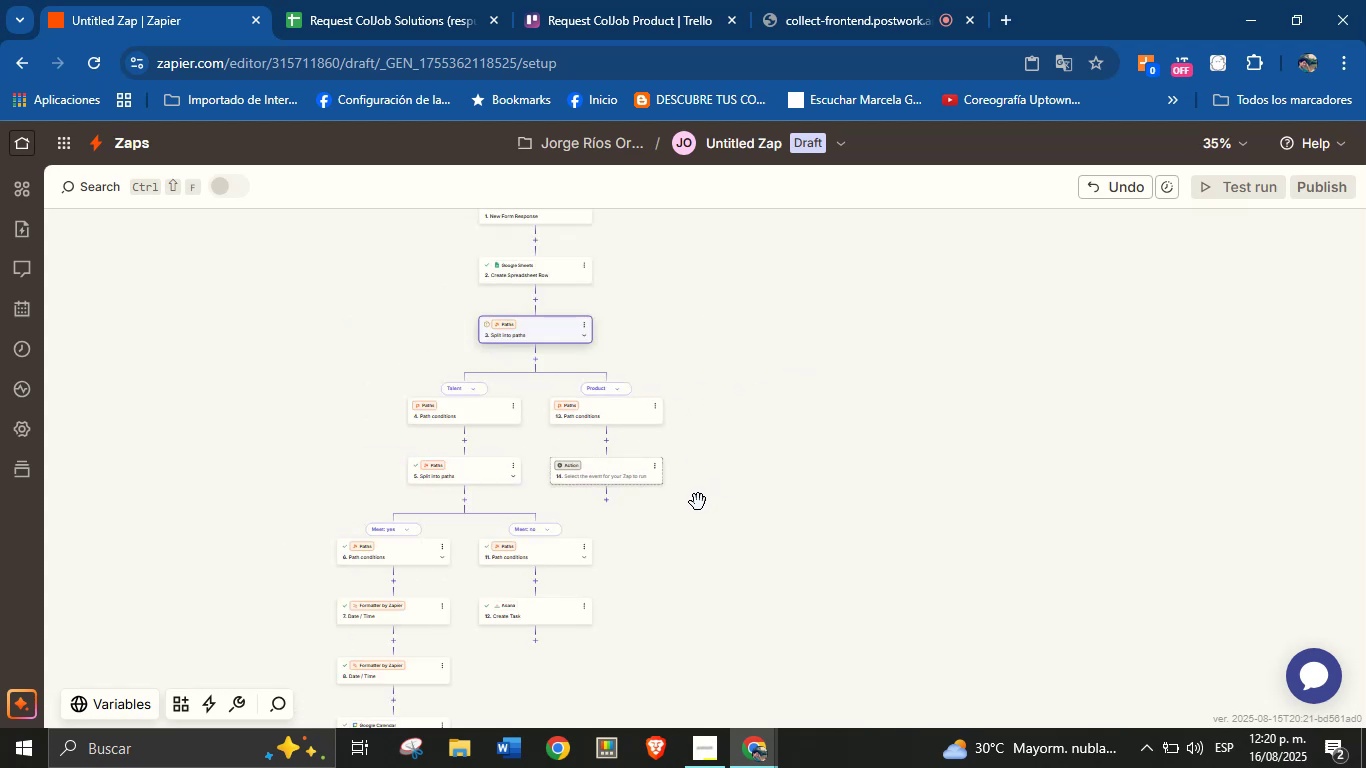 
scroll: coordinate [698, 502], scroll_direction: up, amount: 1.0
 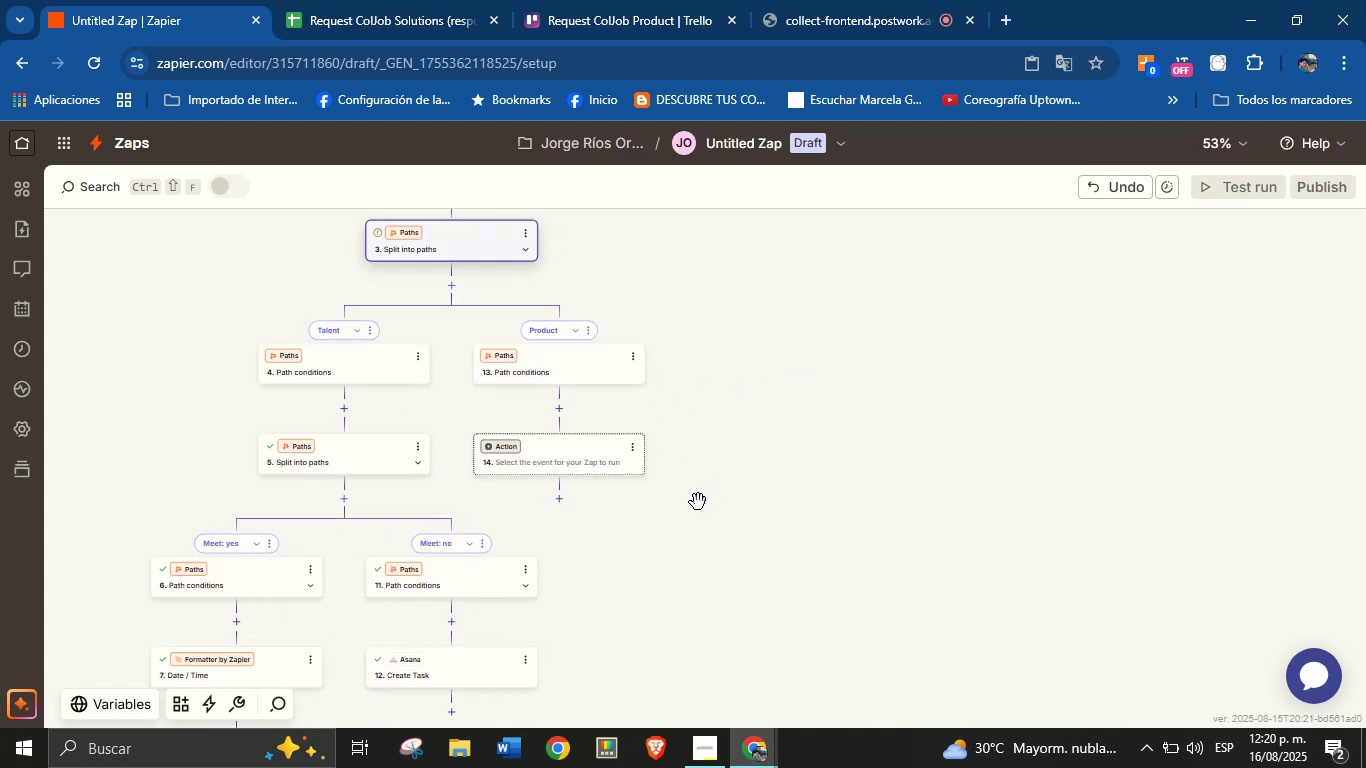 
scroll: coordinate [698, 502], scroll_direction: none, amount: 0.0
 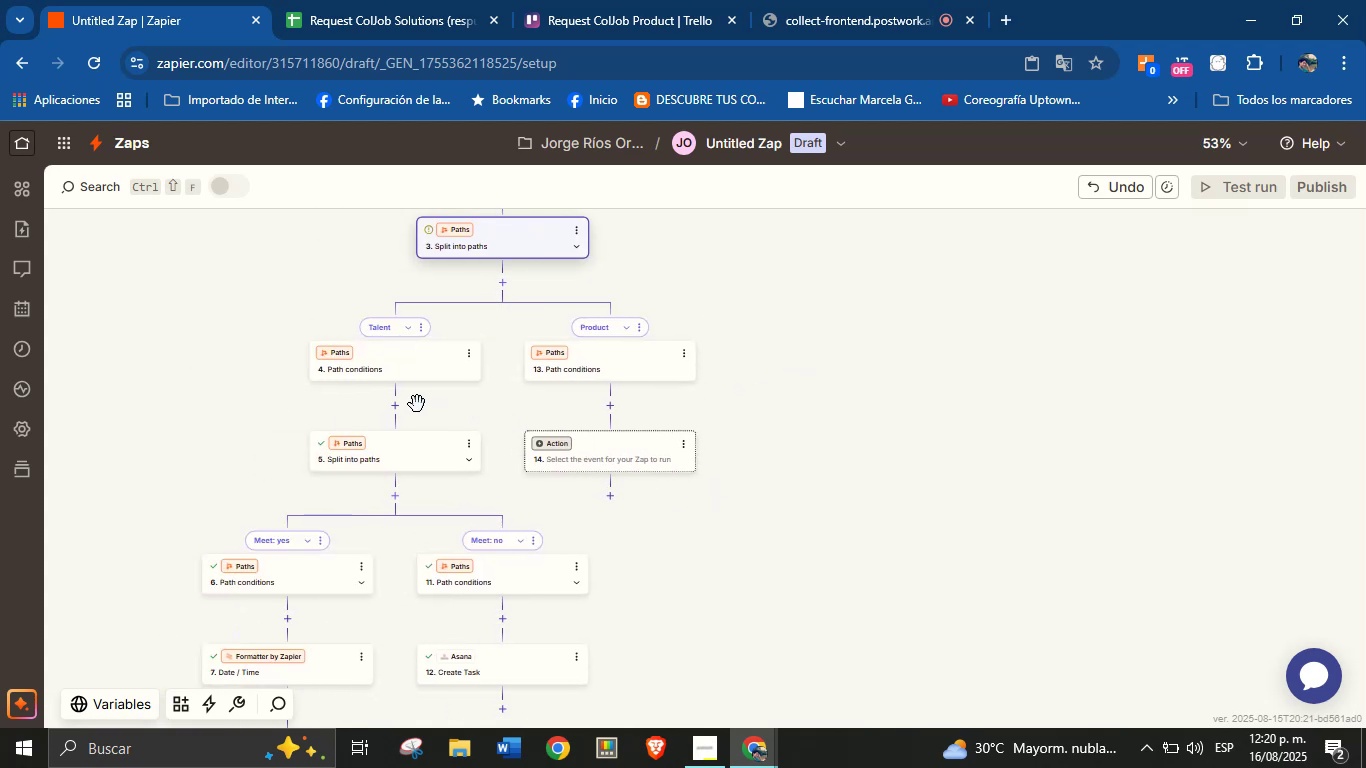 
left_click([374, 362])
 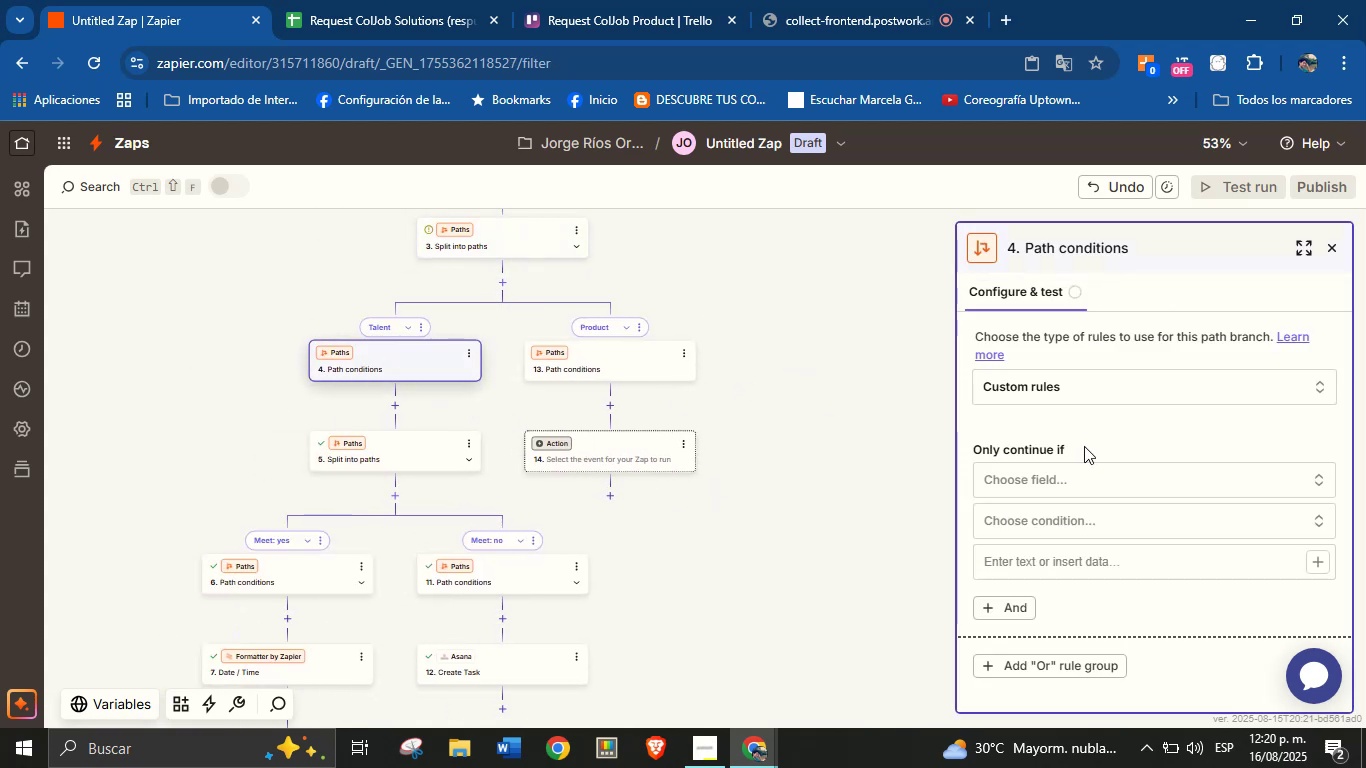 
left_click([1089, 470])
 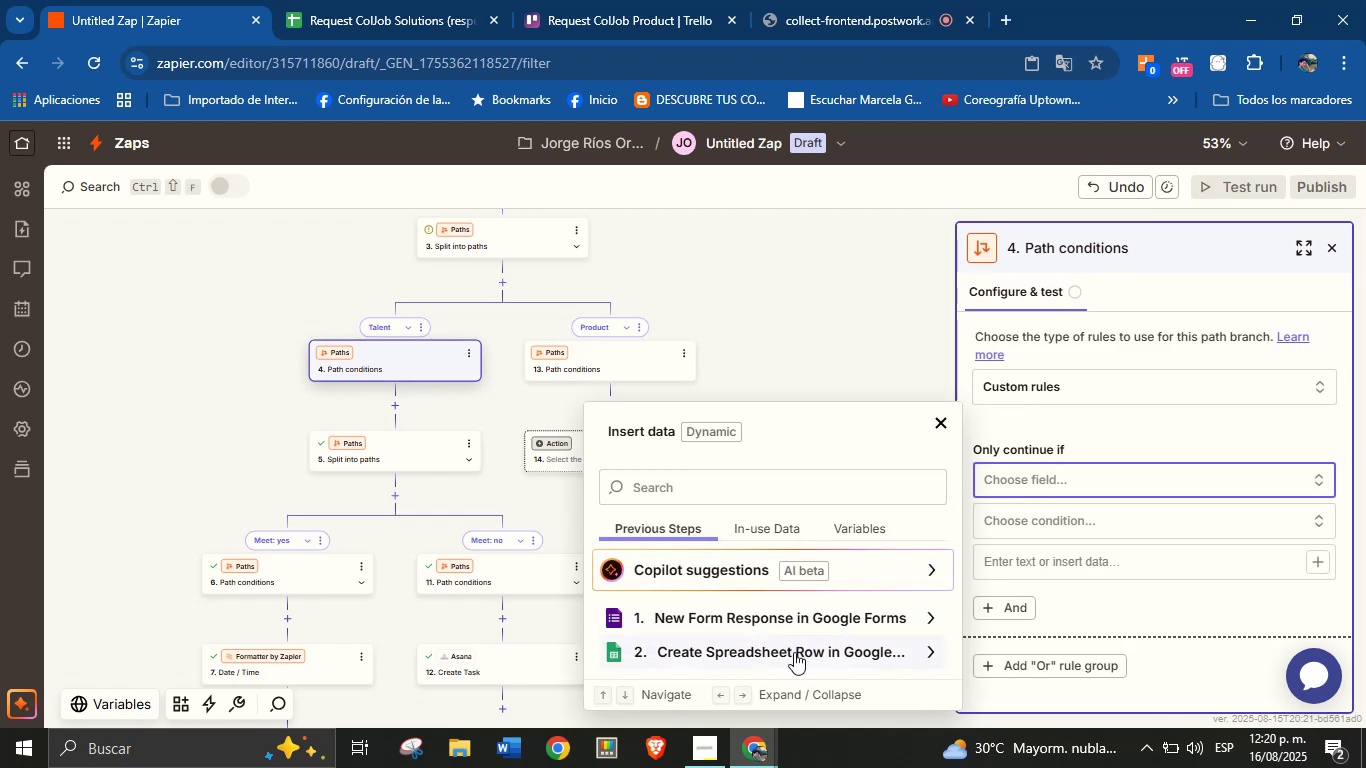 
wait(6.78)
 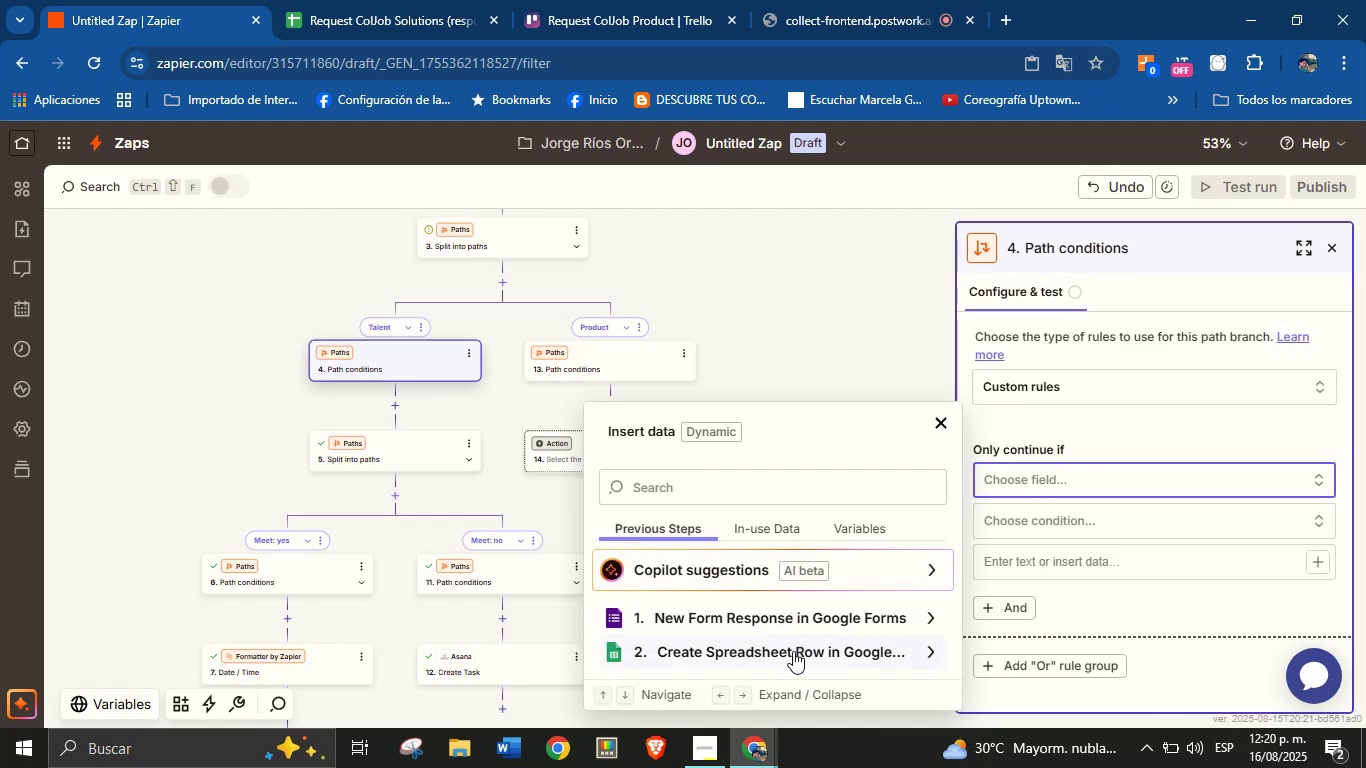 
left_click([794, 652])
 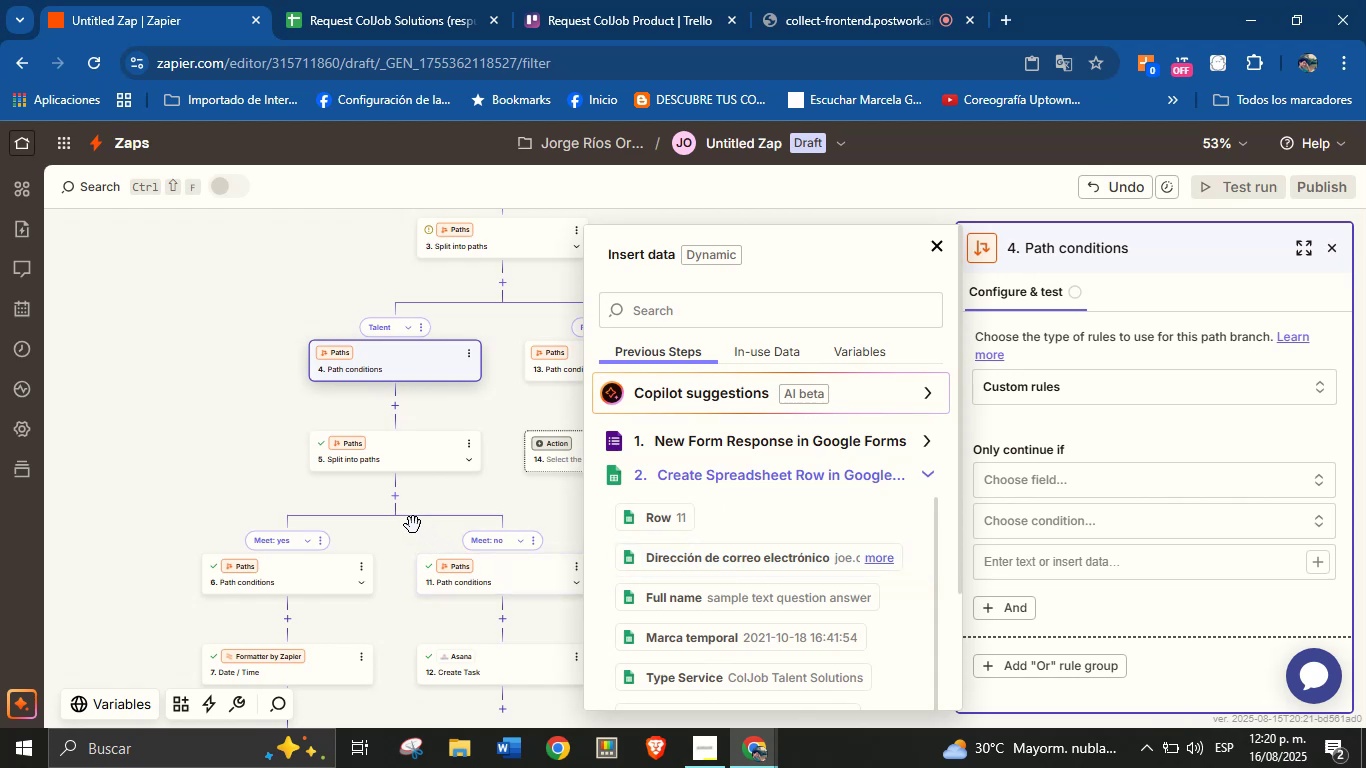 
wait(17.36)
 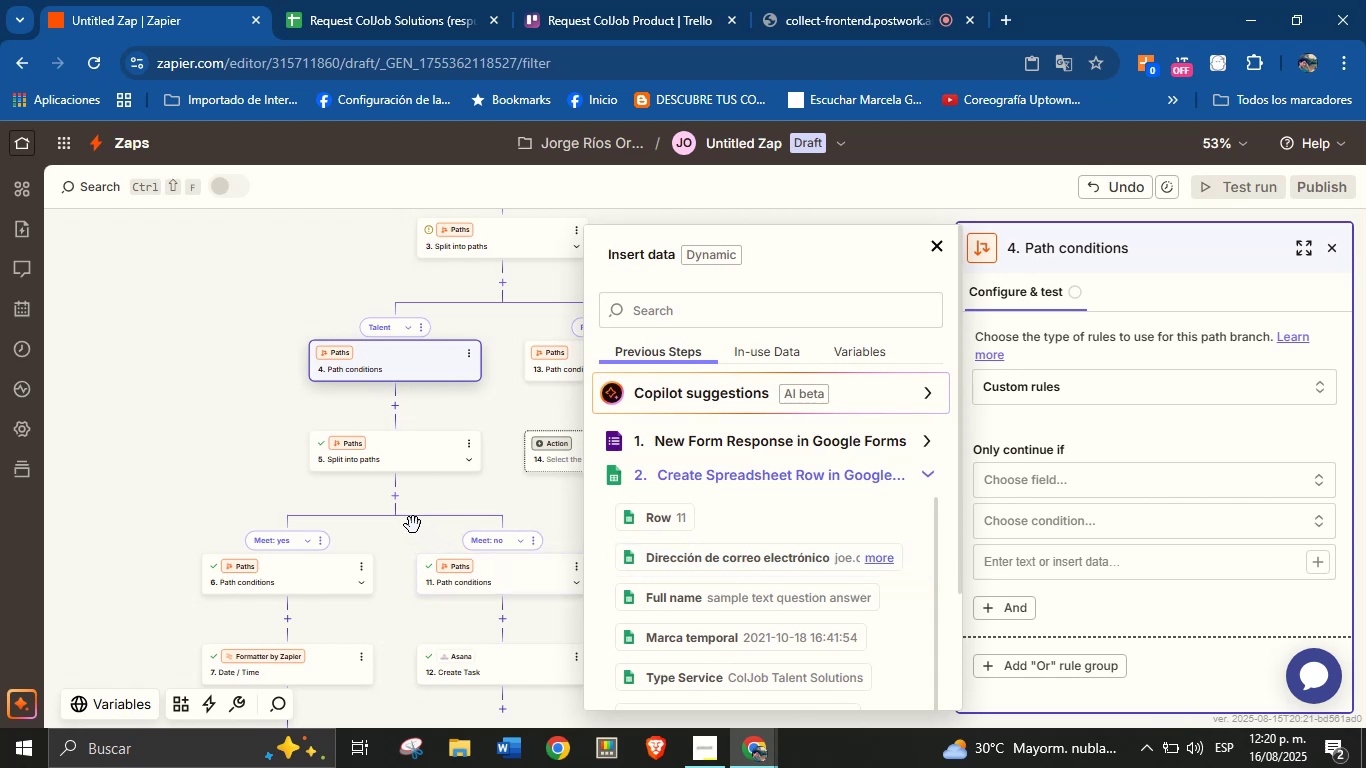 
scroll: coordinate [781, 532], scroll_direction: down, amount: 1.0
 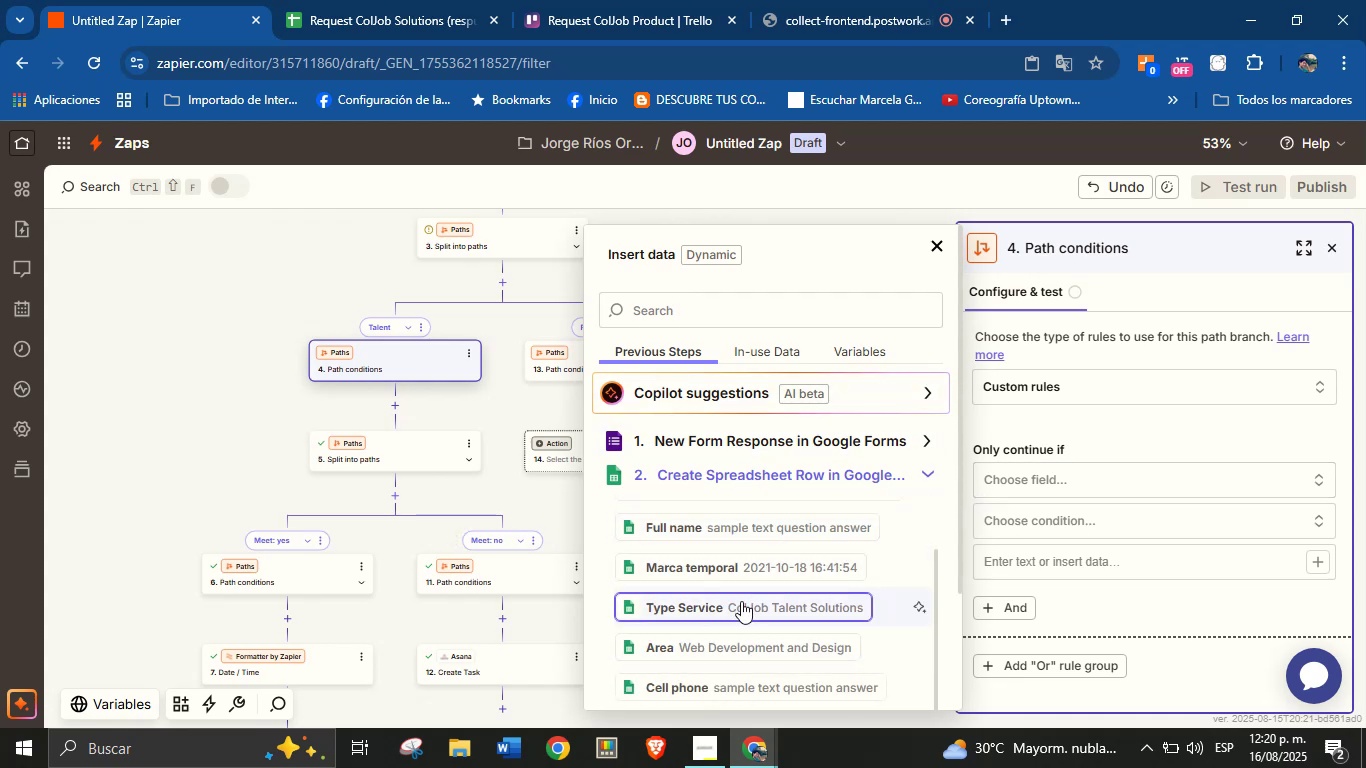 
left_click([739, 611])
 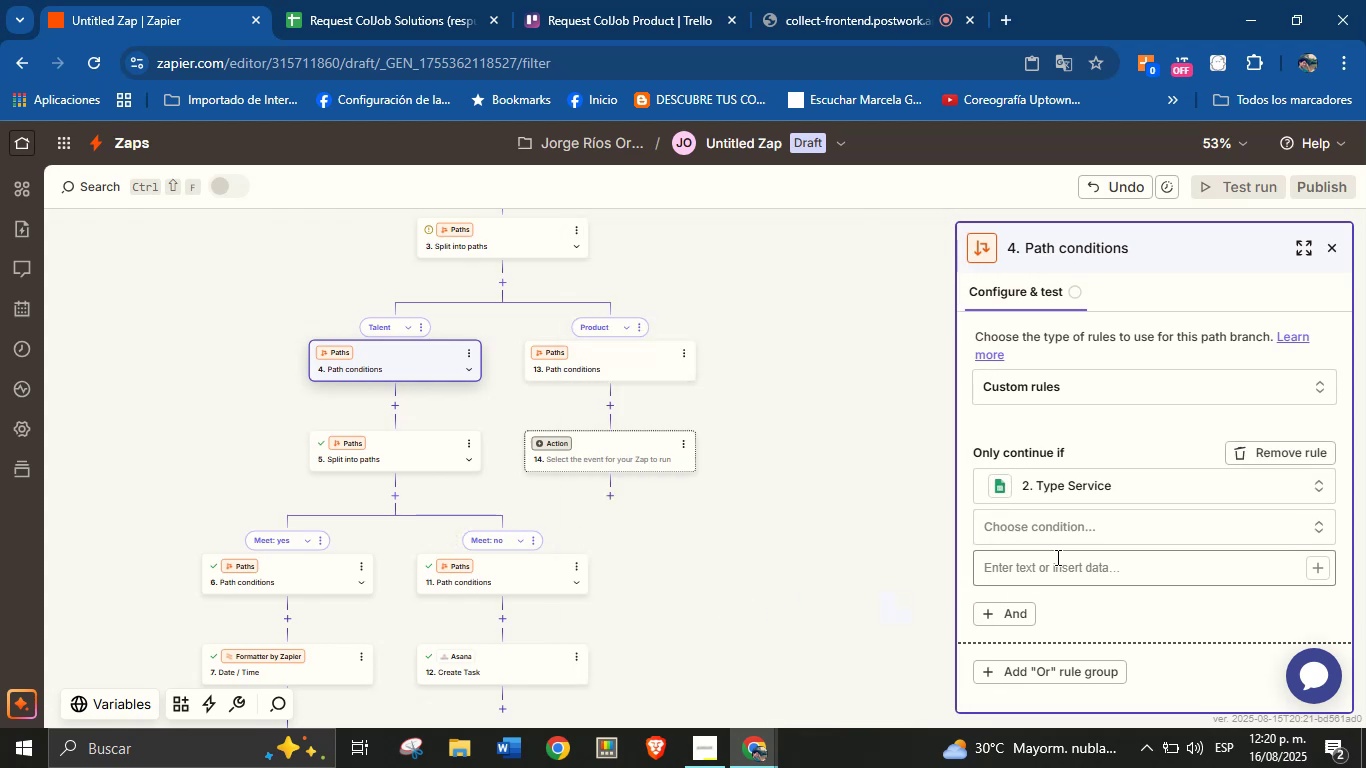 
left_click([1072, 535])
 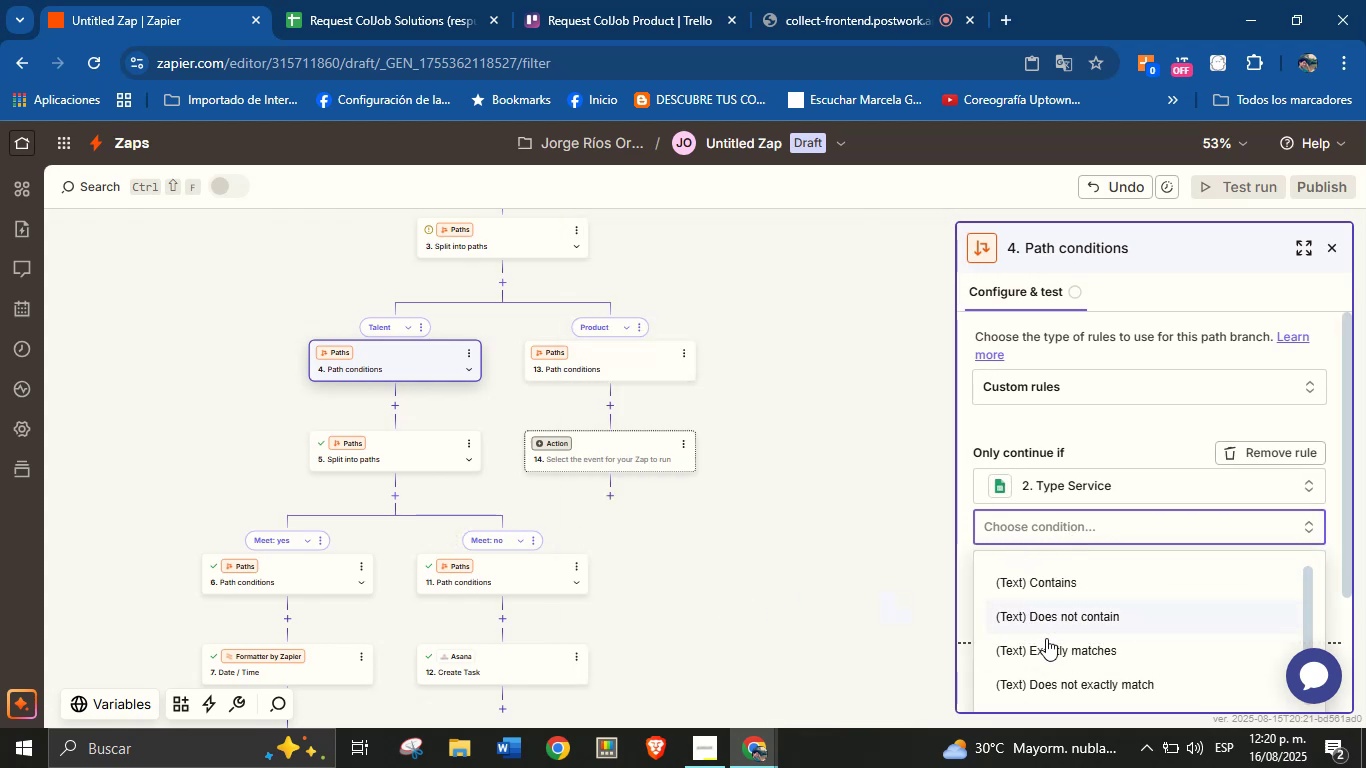 
left_click([1055, 650])
 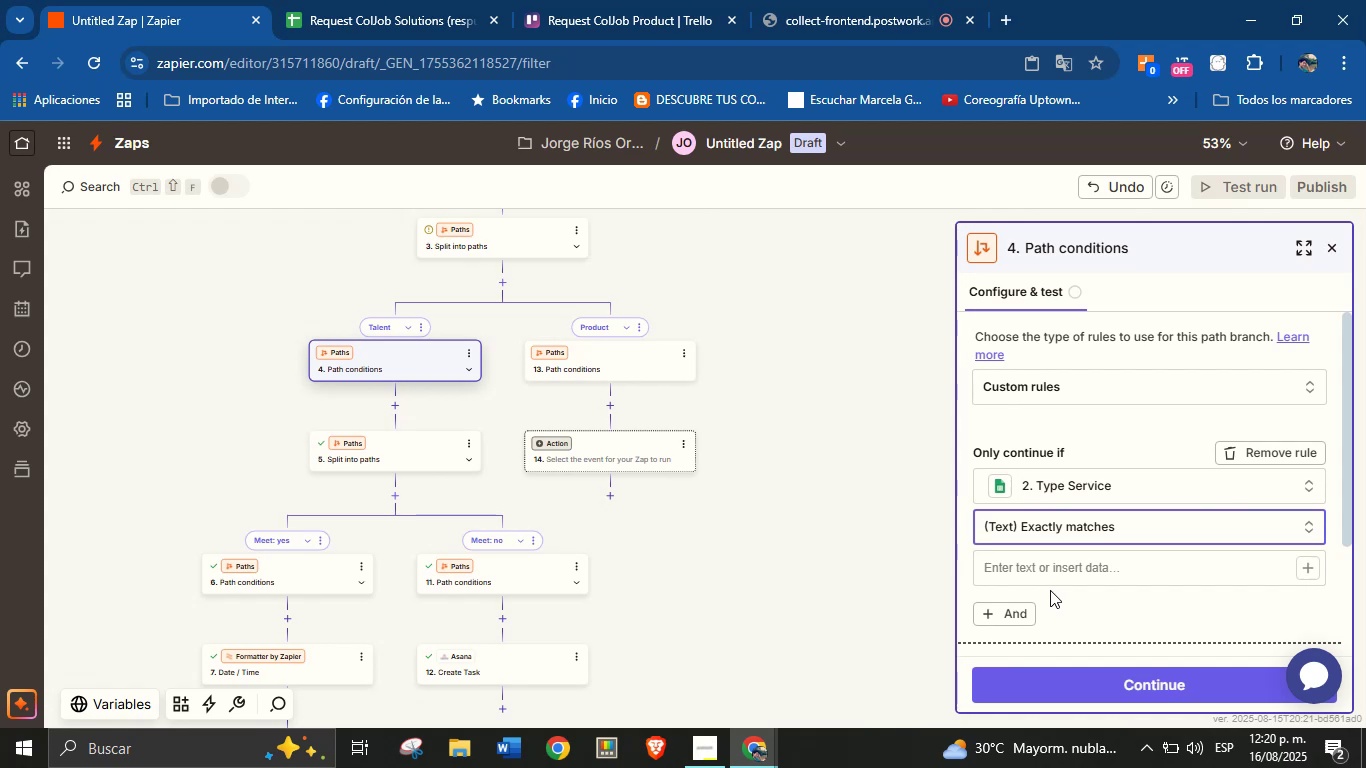 
left_click([1050, 579])
 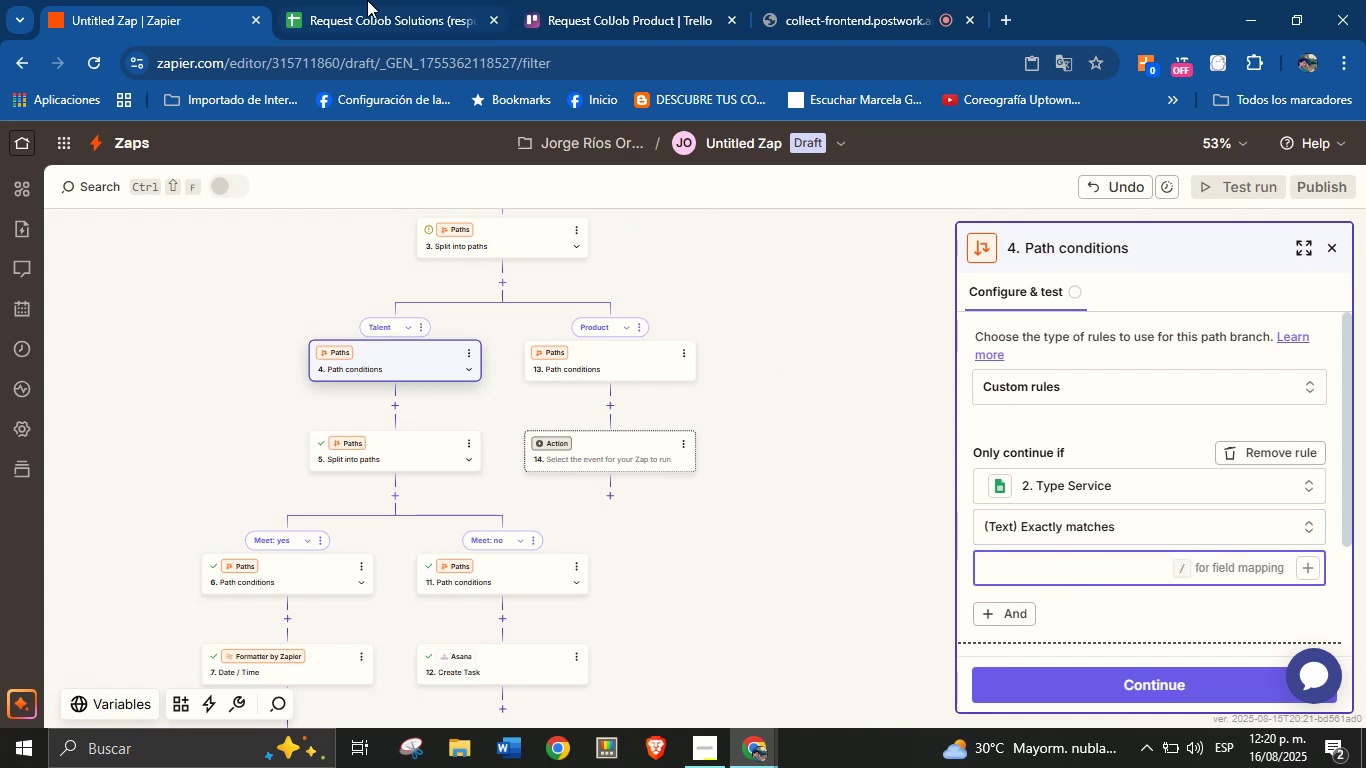 
left_click([367, 0])
 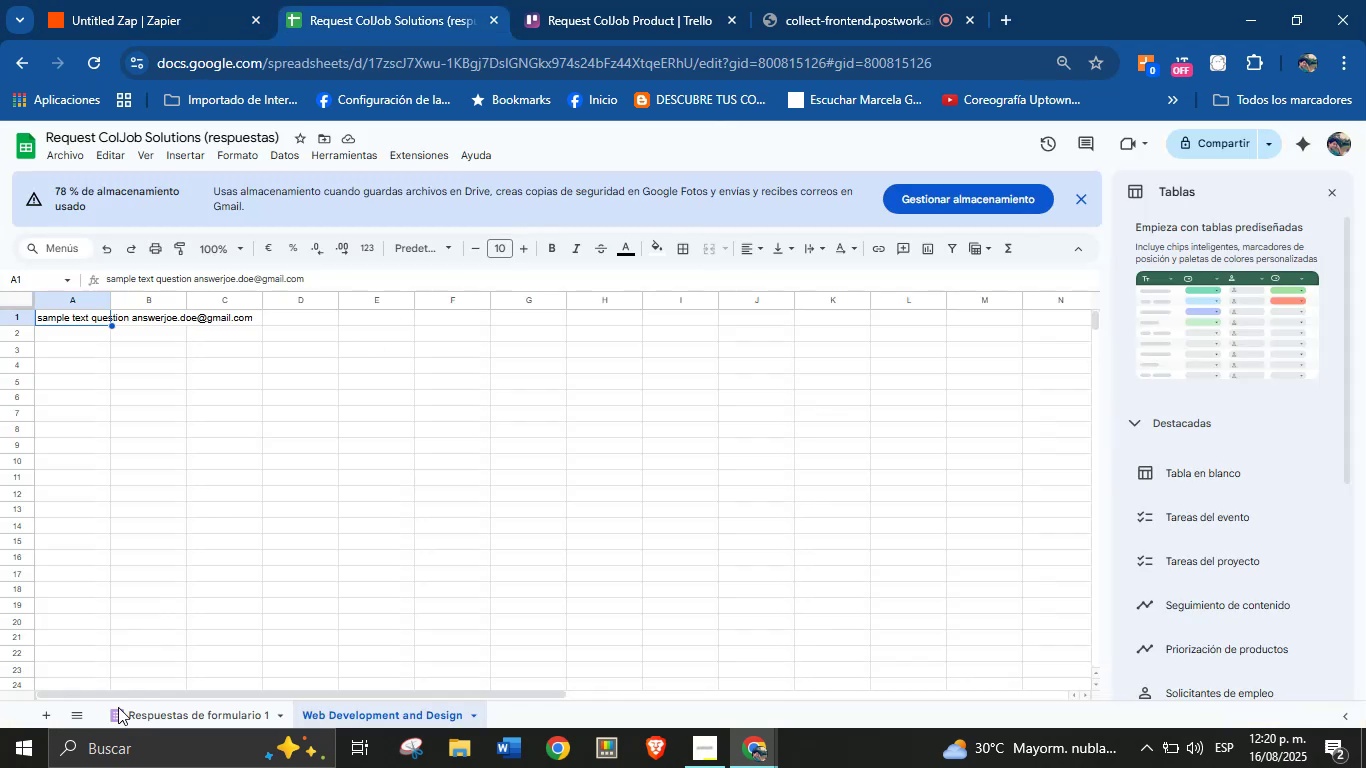 
left_click([169, 714])
 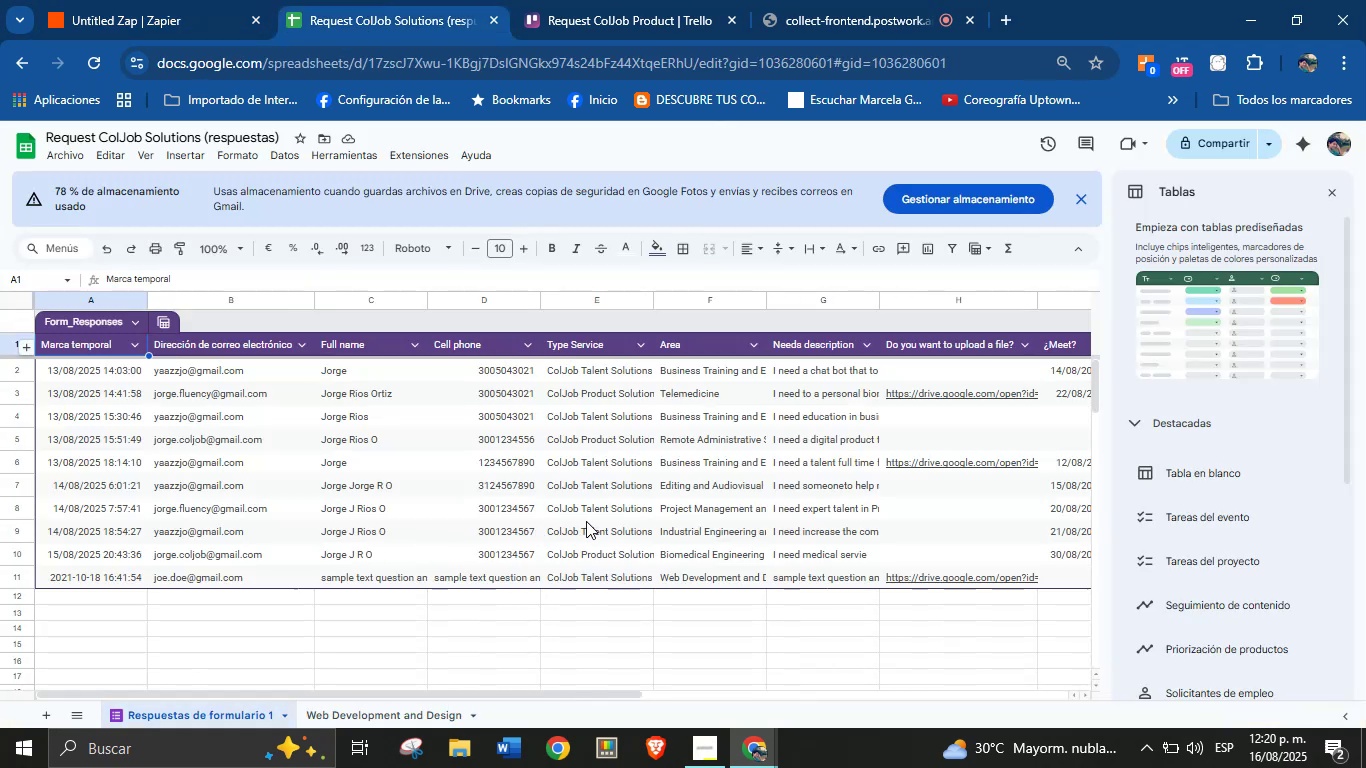 
wait(7.18)
 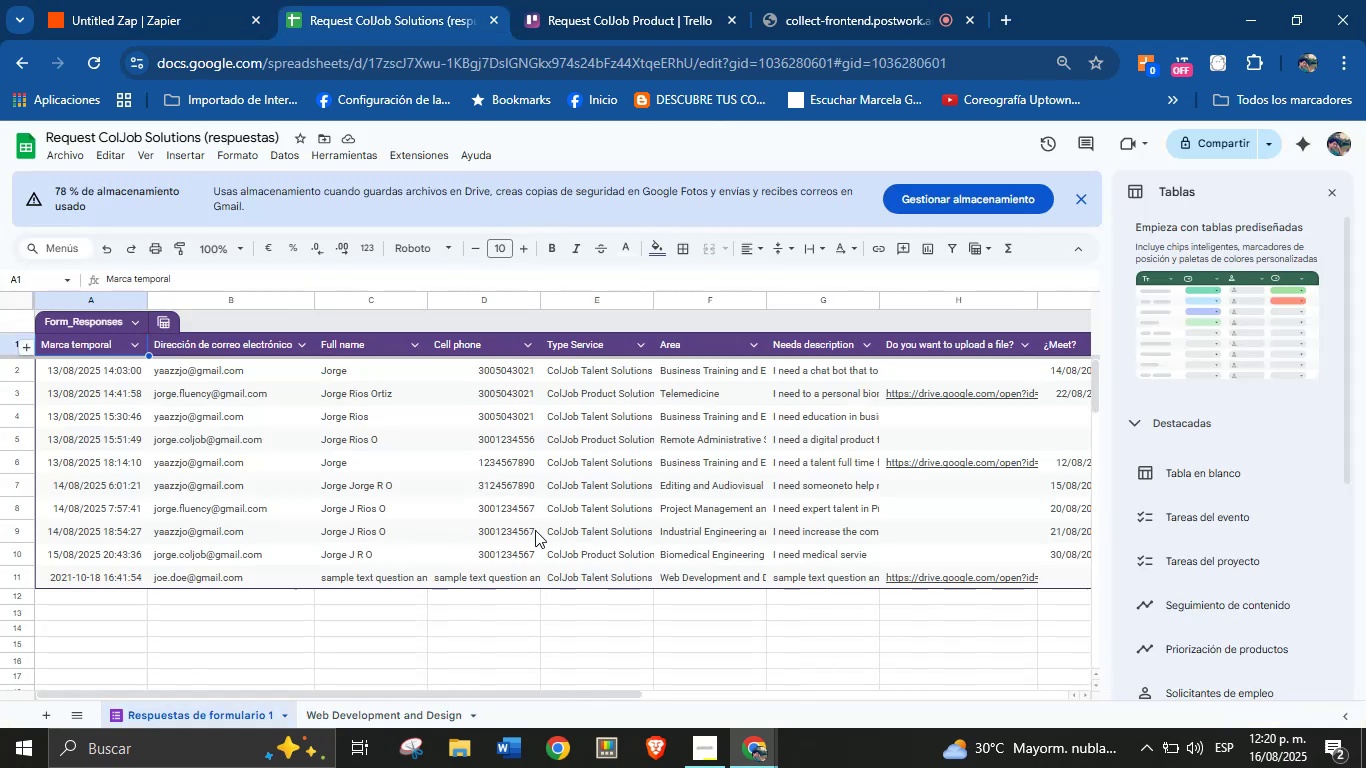 
left_click([585, 510])
 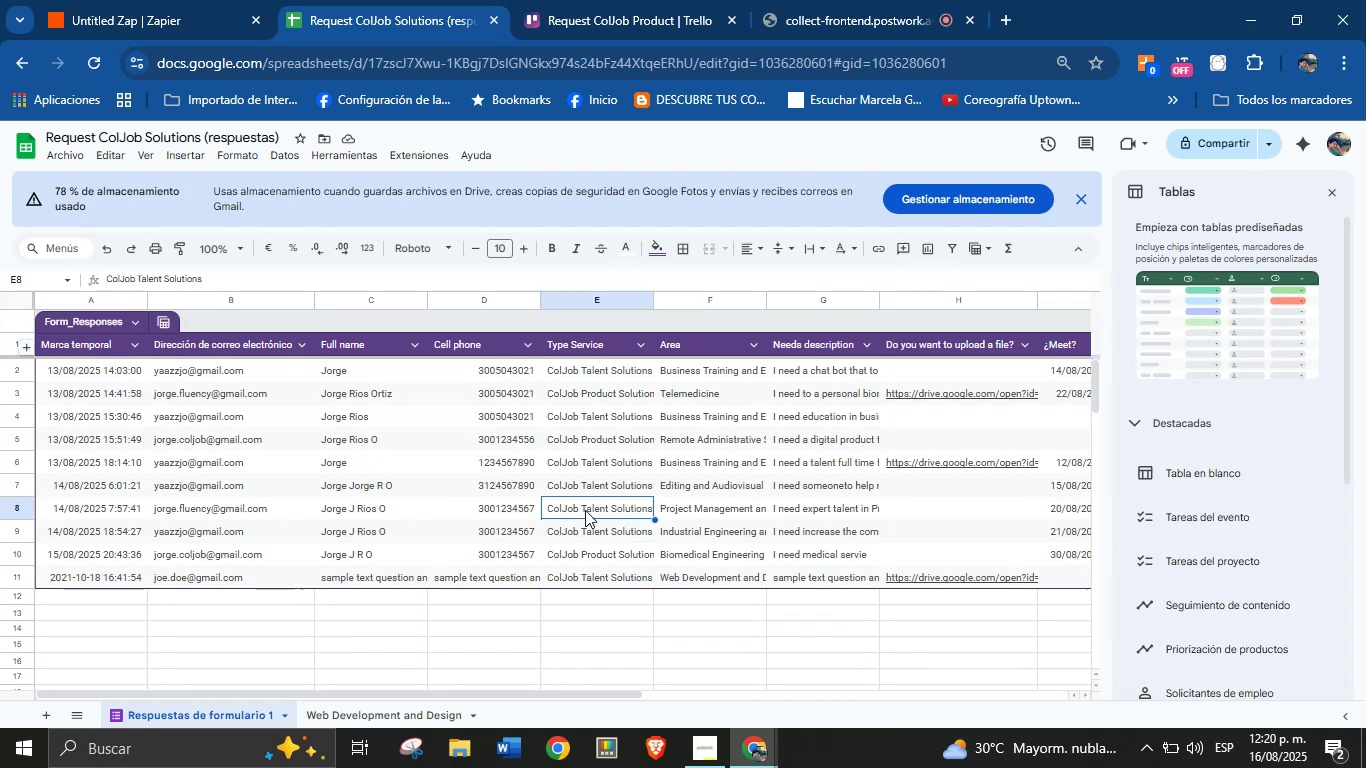 
key(Control+C)
 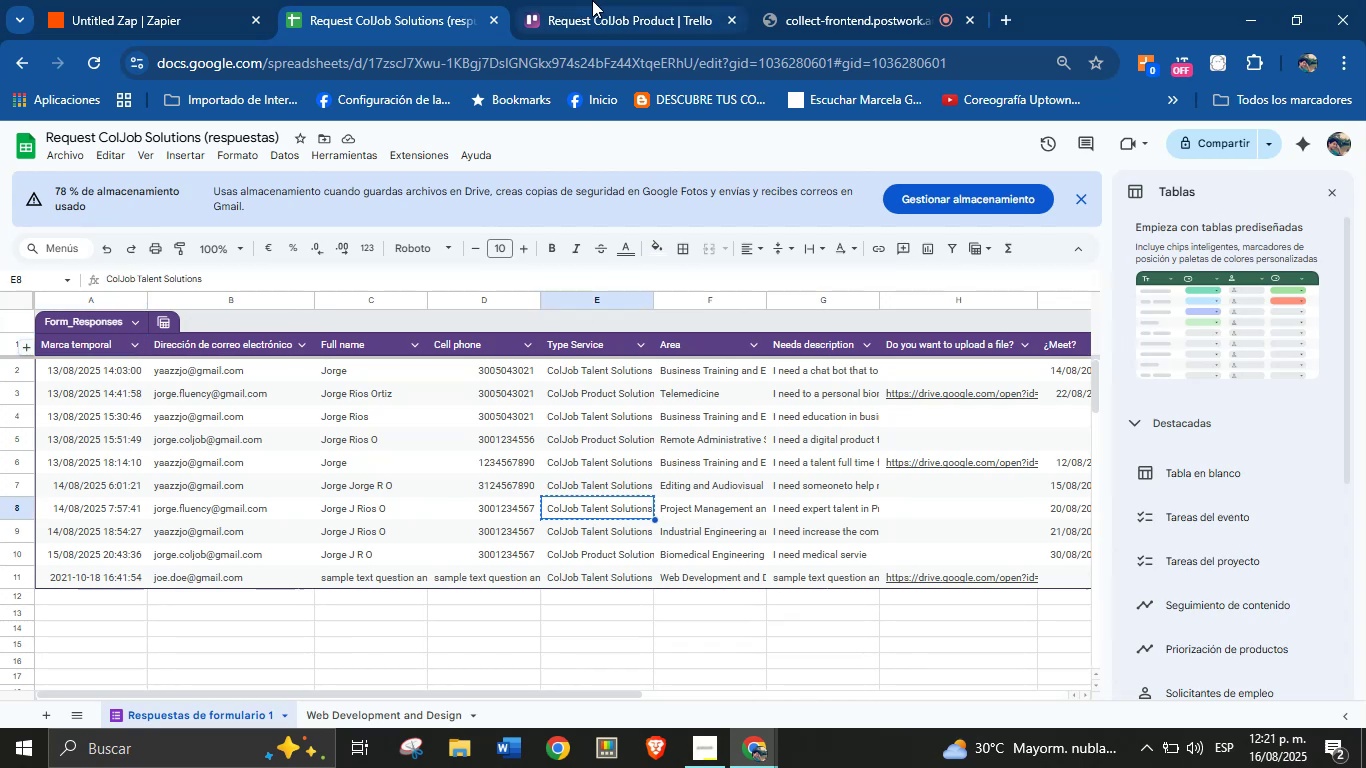 
left_click([98, 0])
 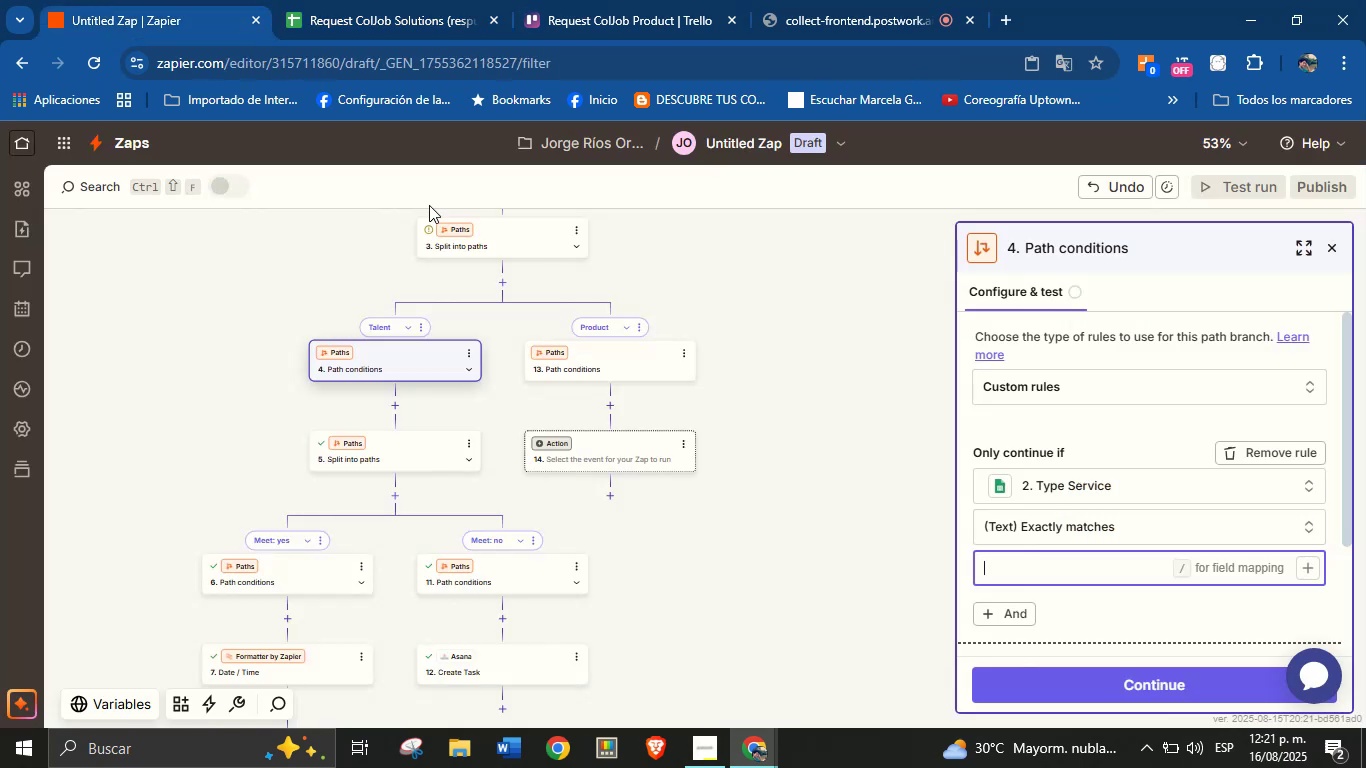 
key(Control+V)
 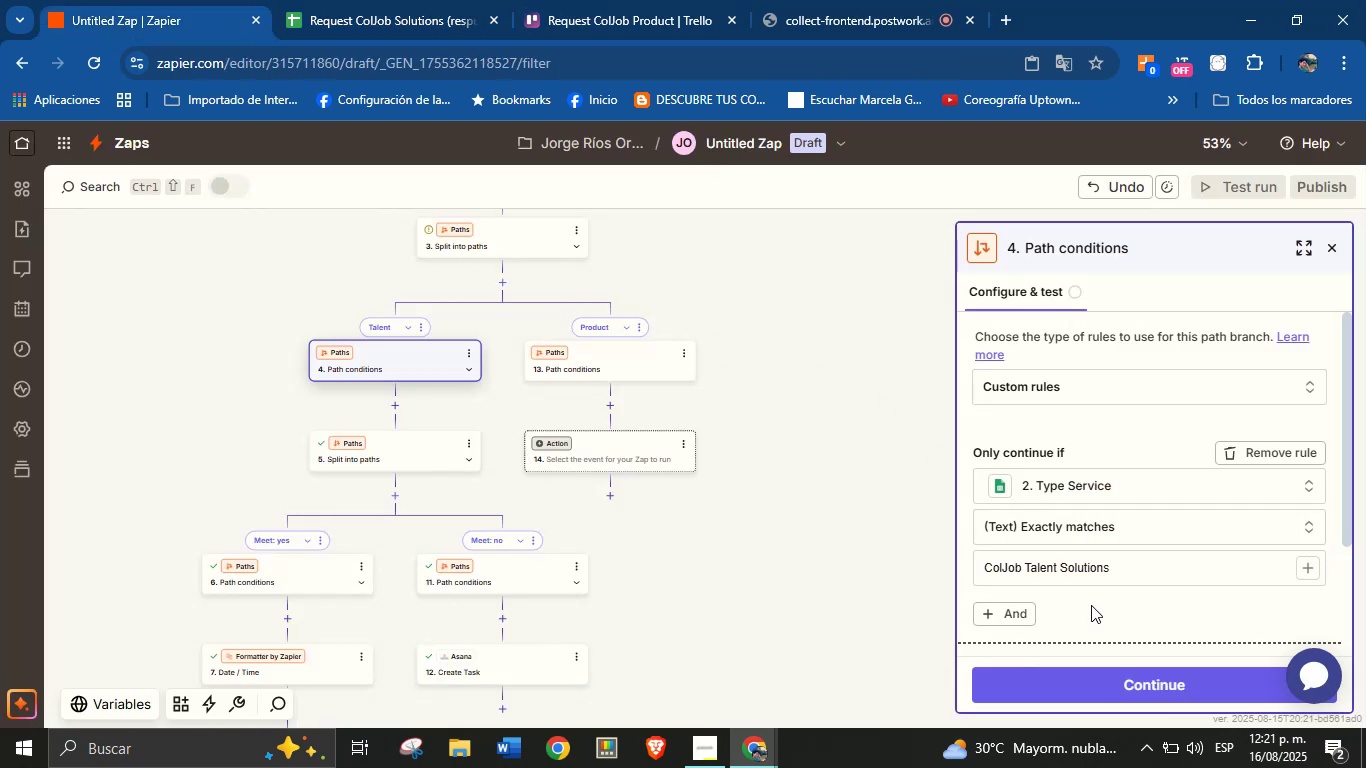 
scroll: coordinate [1078, 410], scroll_direction: down, amount: 1.0
 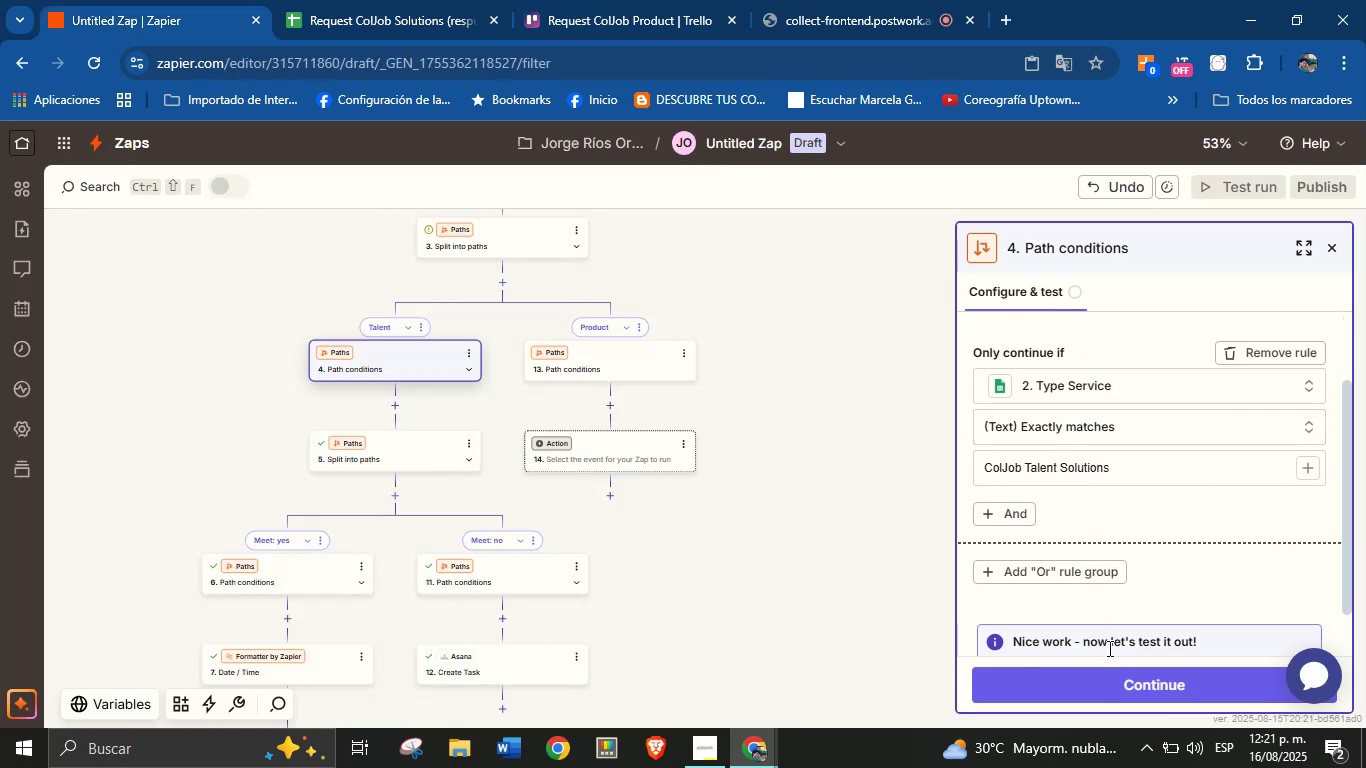 
left_click([1119, 680])
 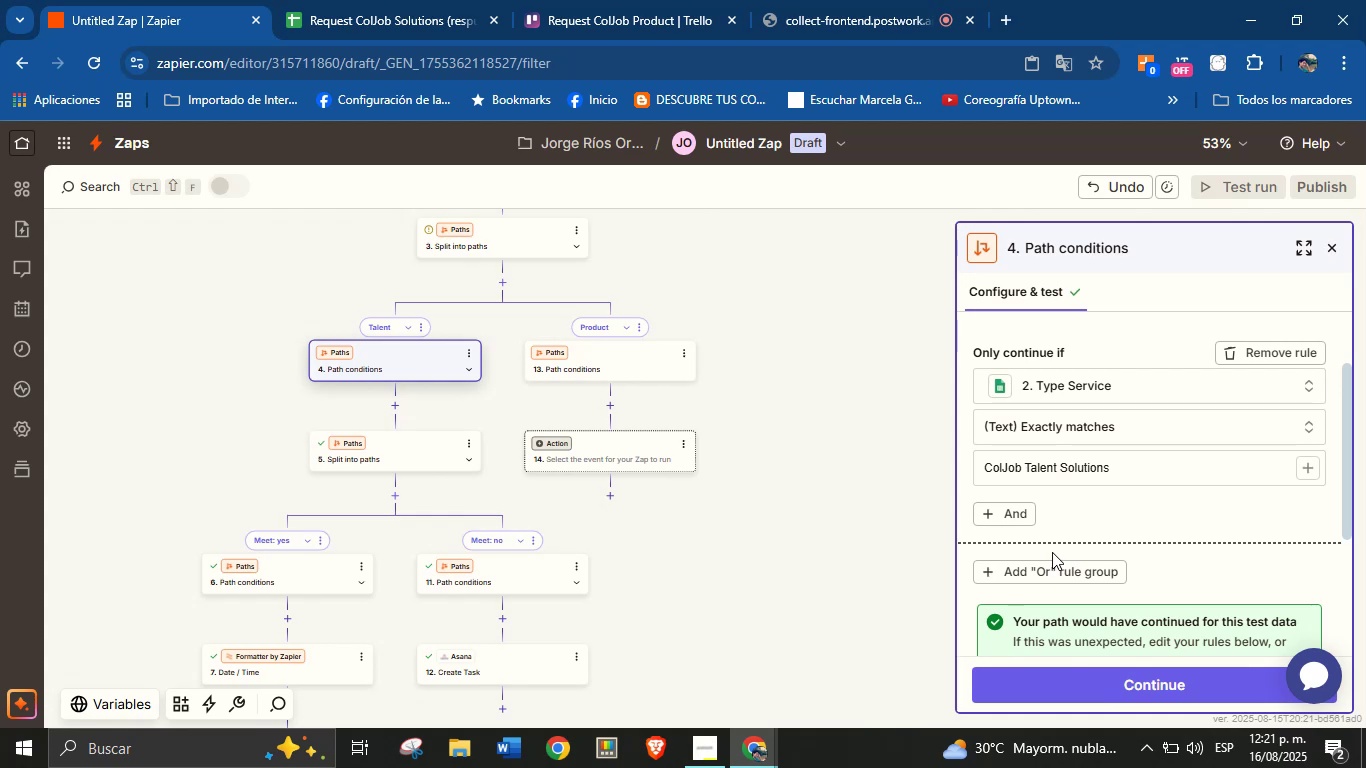 
wait(7.5)
 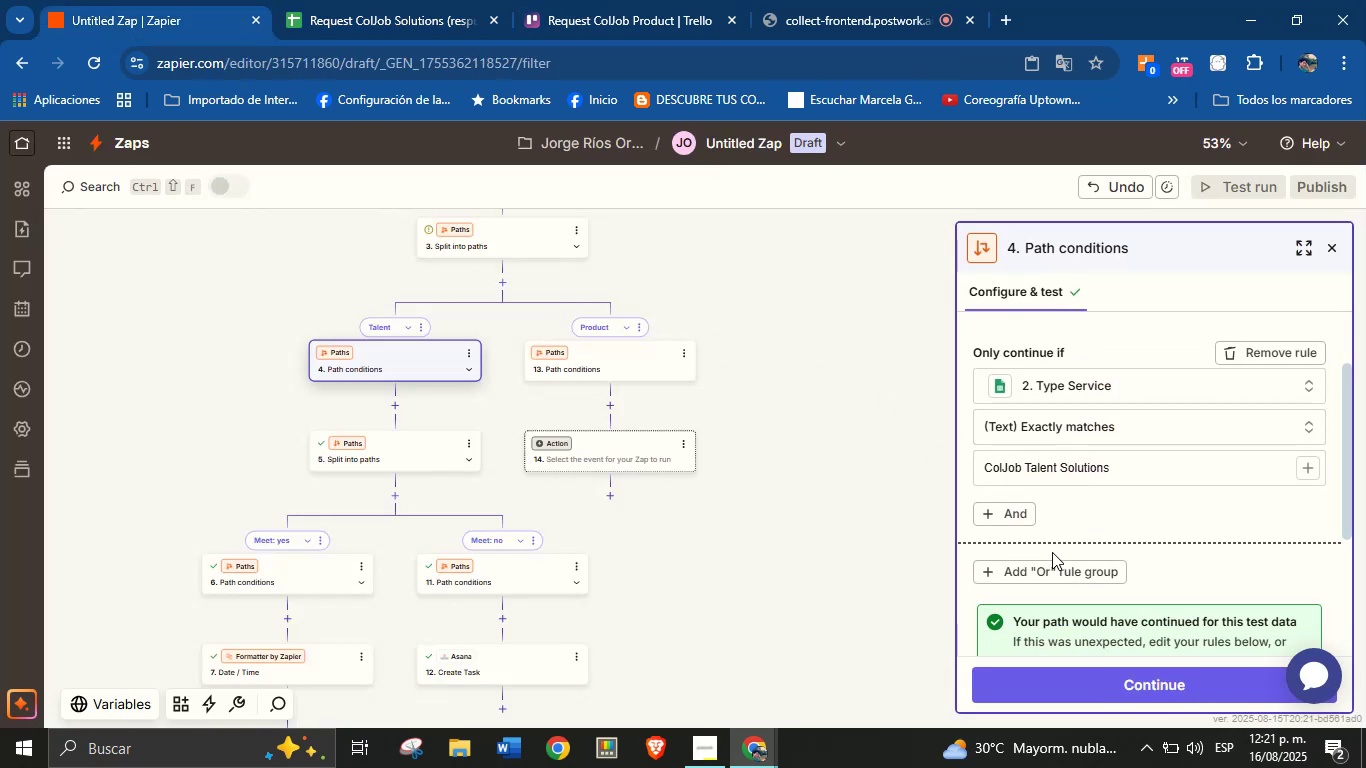 
scroll: coordinate [1098, 516], scroll_direction: down, amount: 1.0
 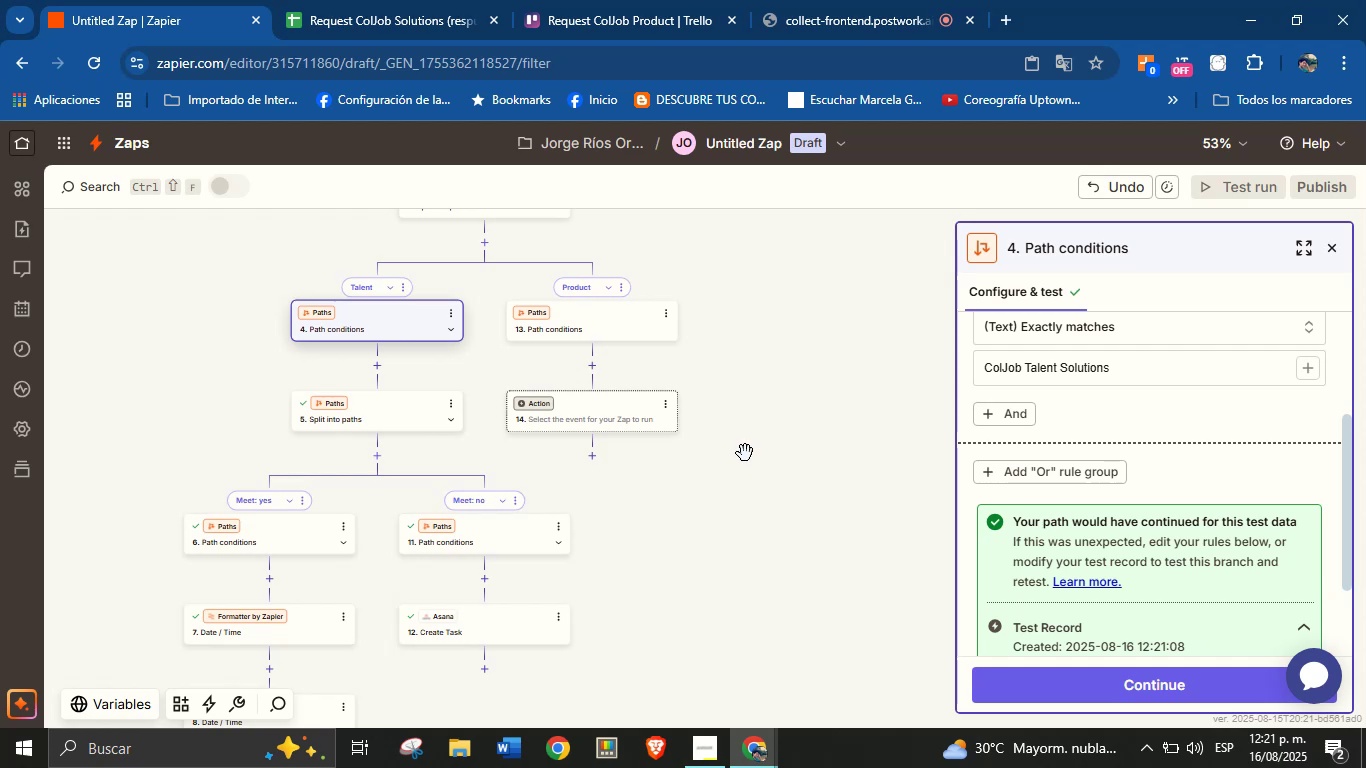 
wait(14.48)
 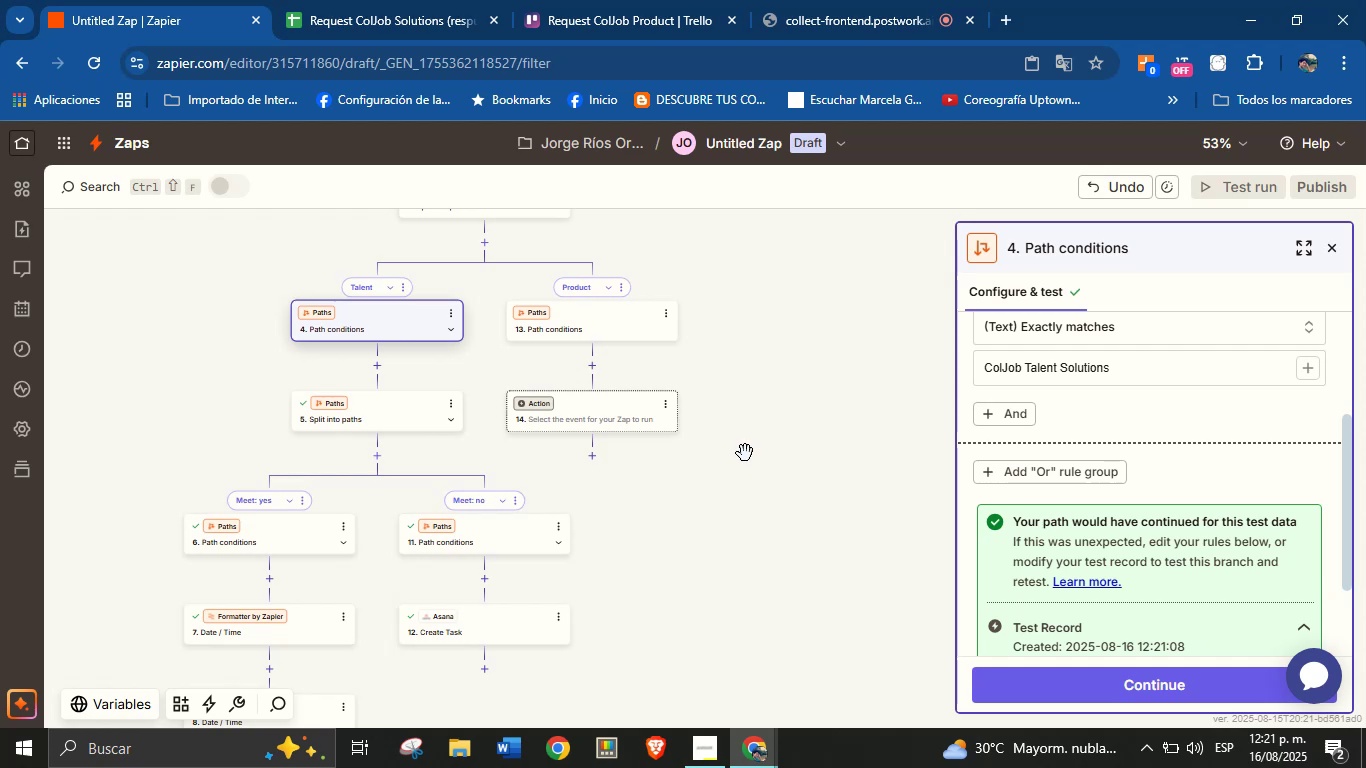 
left_click([602, 332])
 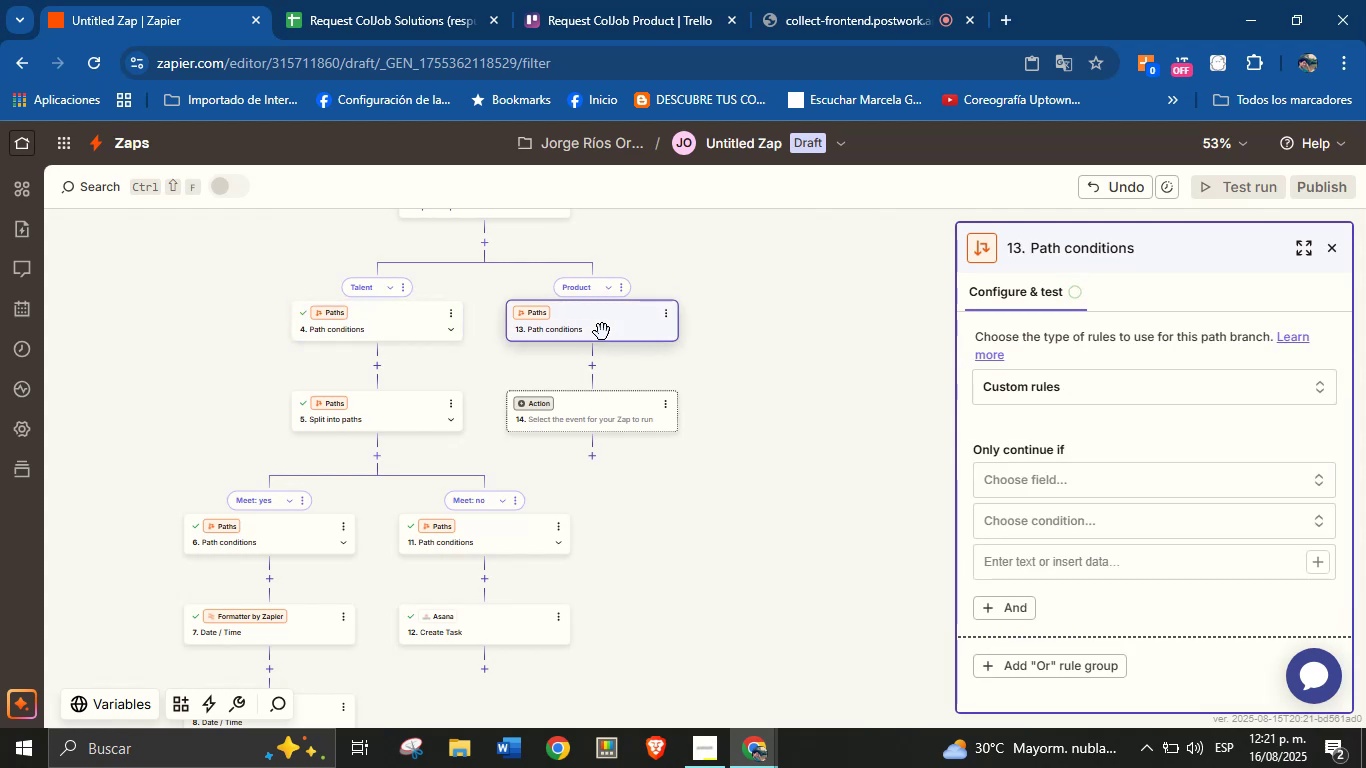 
left_click([1096, 494])
 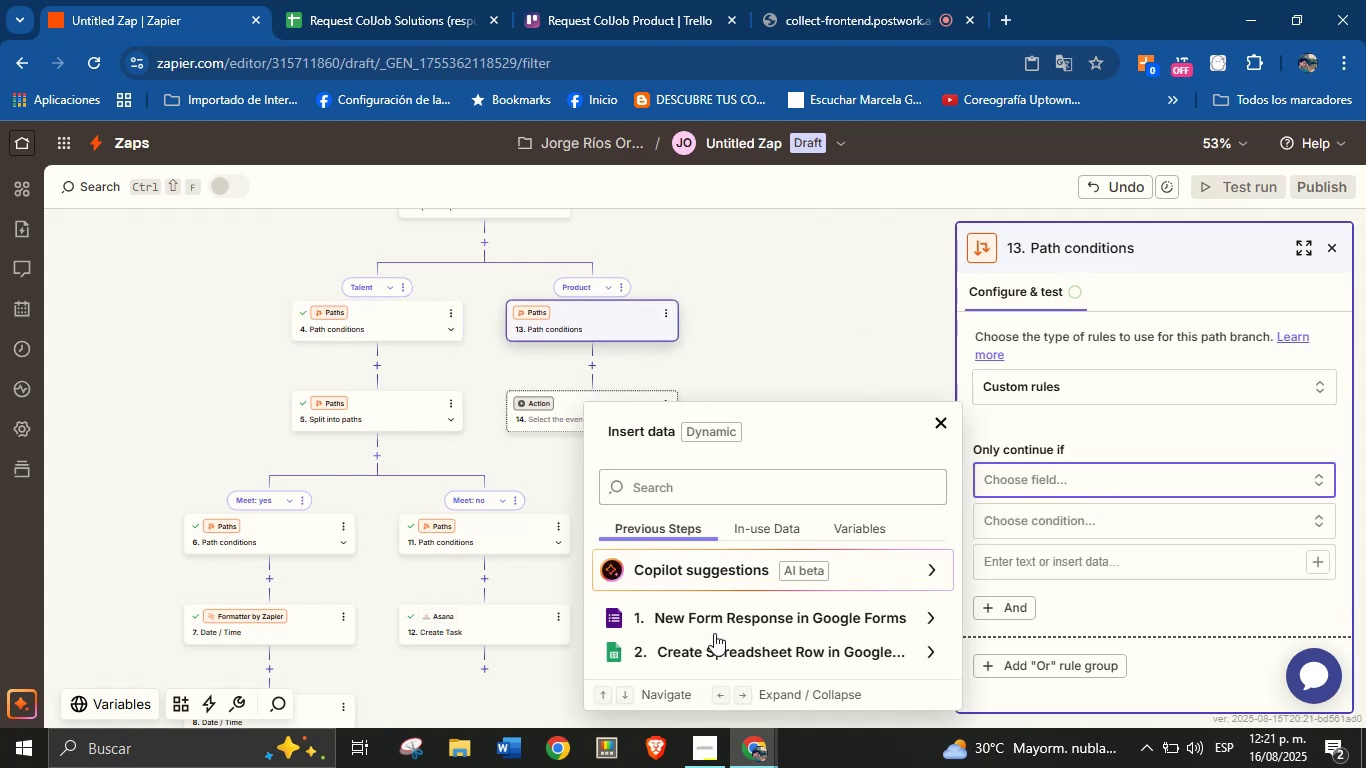 
left_click([731, 649])
 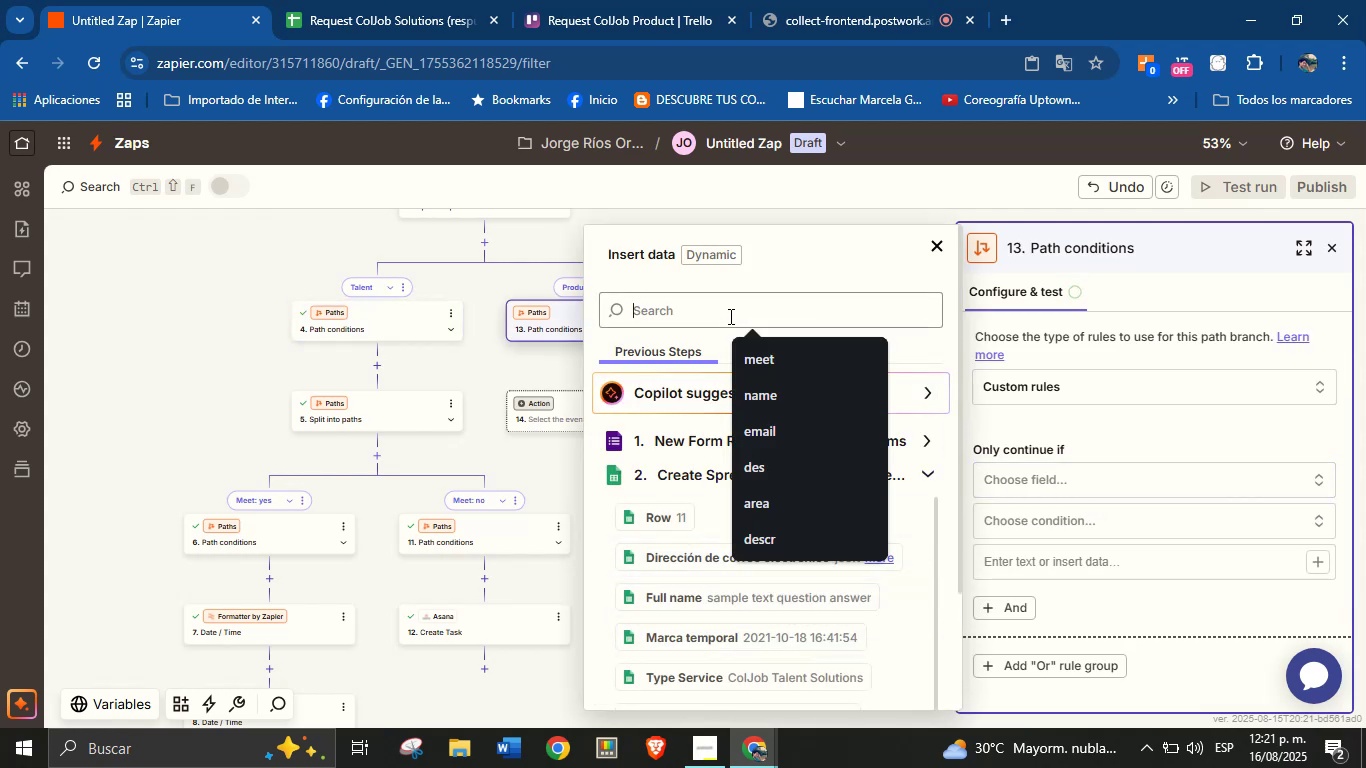 
type(ty)
 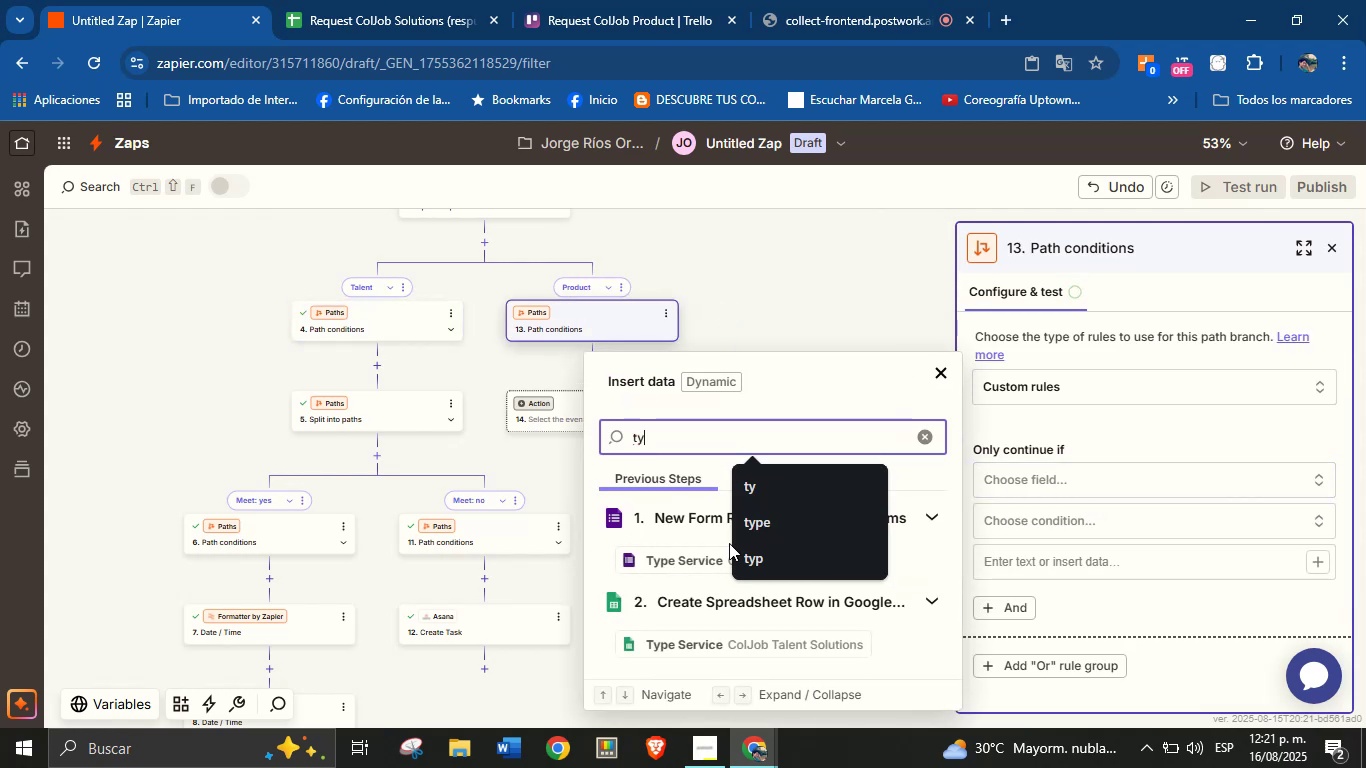 
left_click([735, 650])
 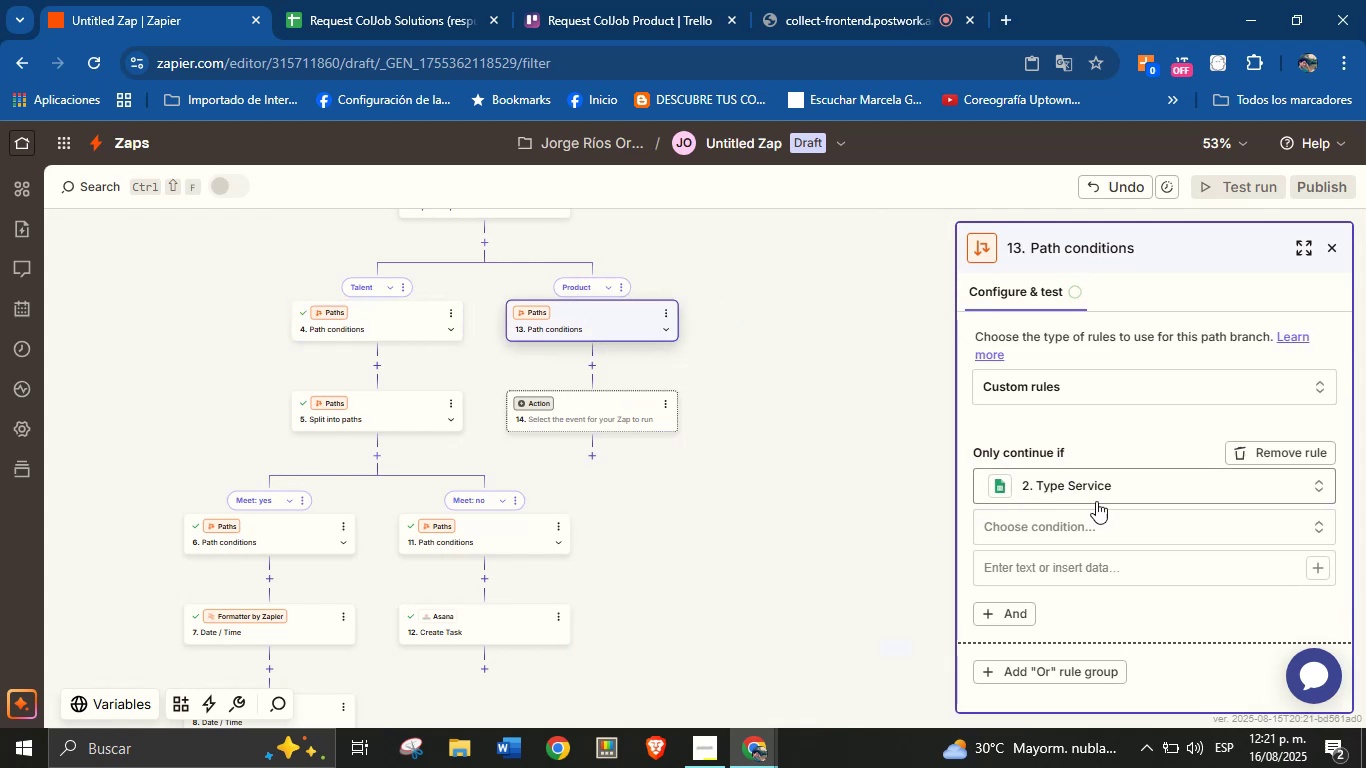 
left_click([1100, 530])
 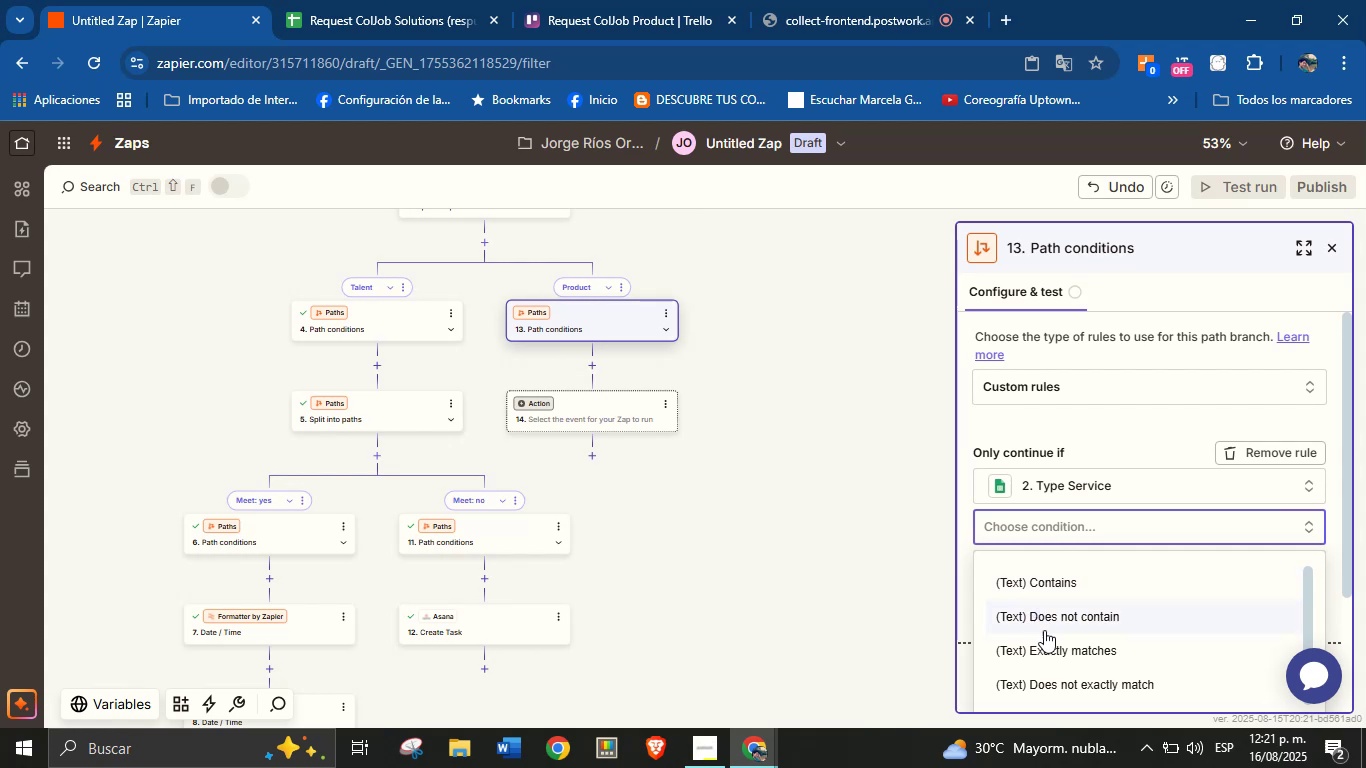 
left_click([1047, 646])
 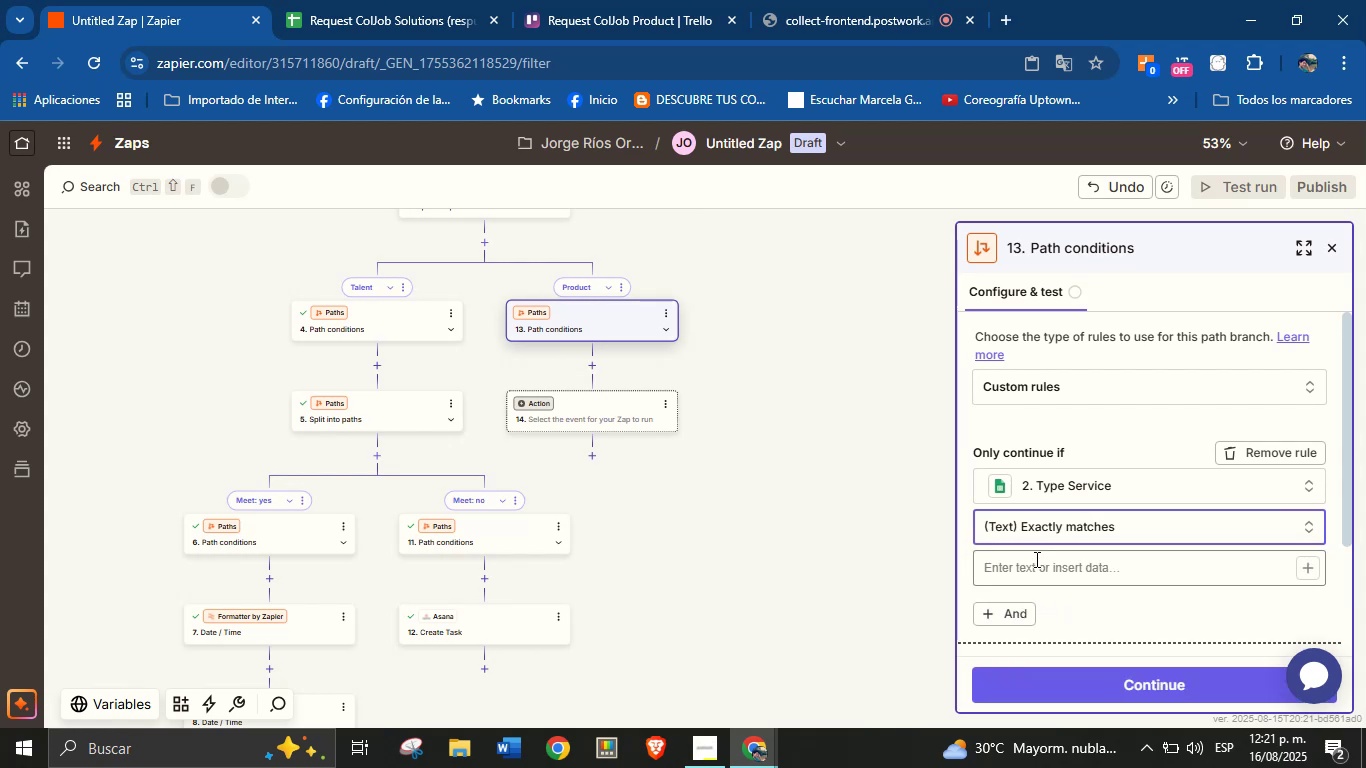 
left_click([1034, 557])
 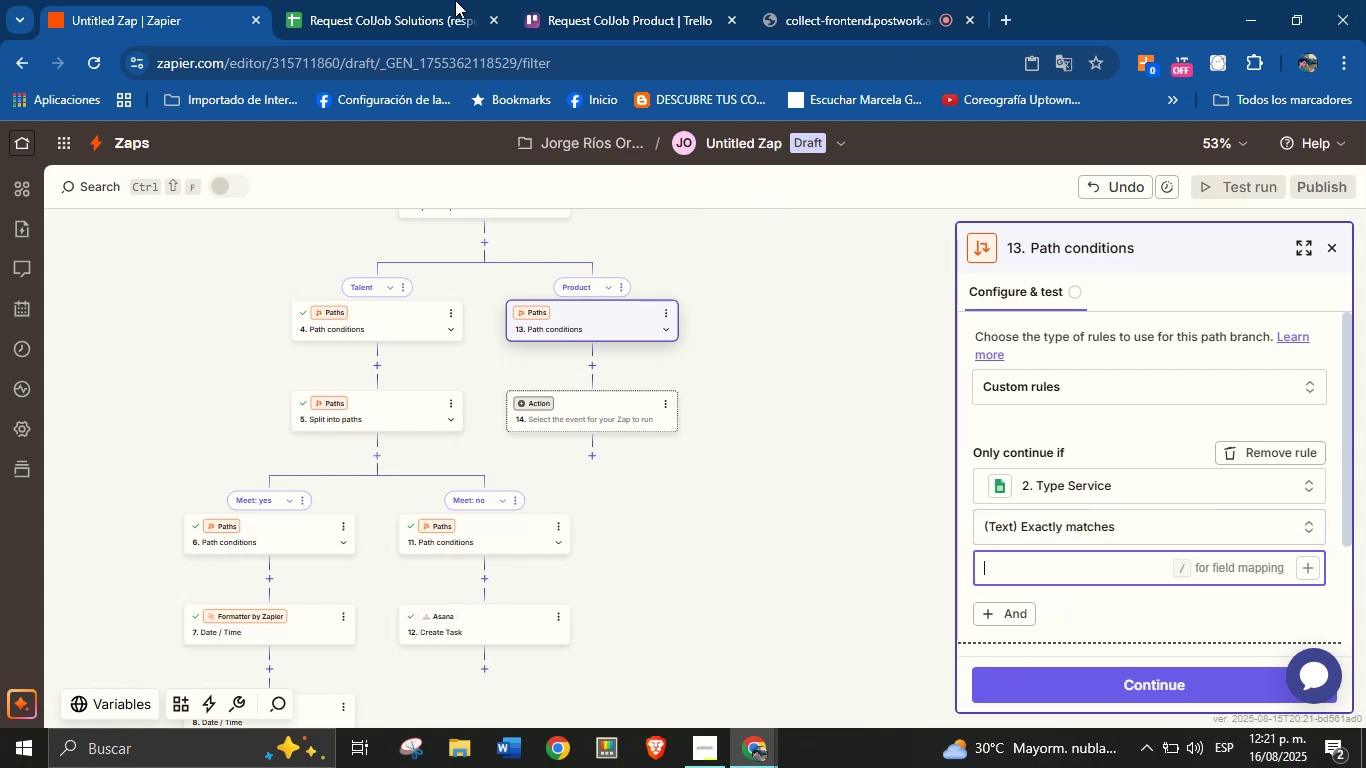 
left_click([403, 0])
 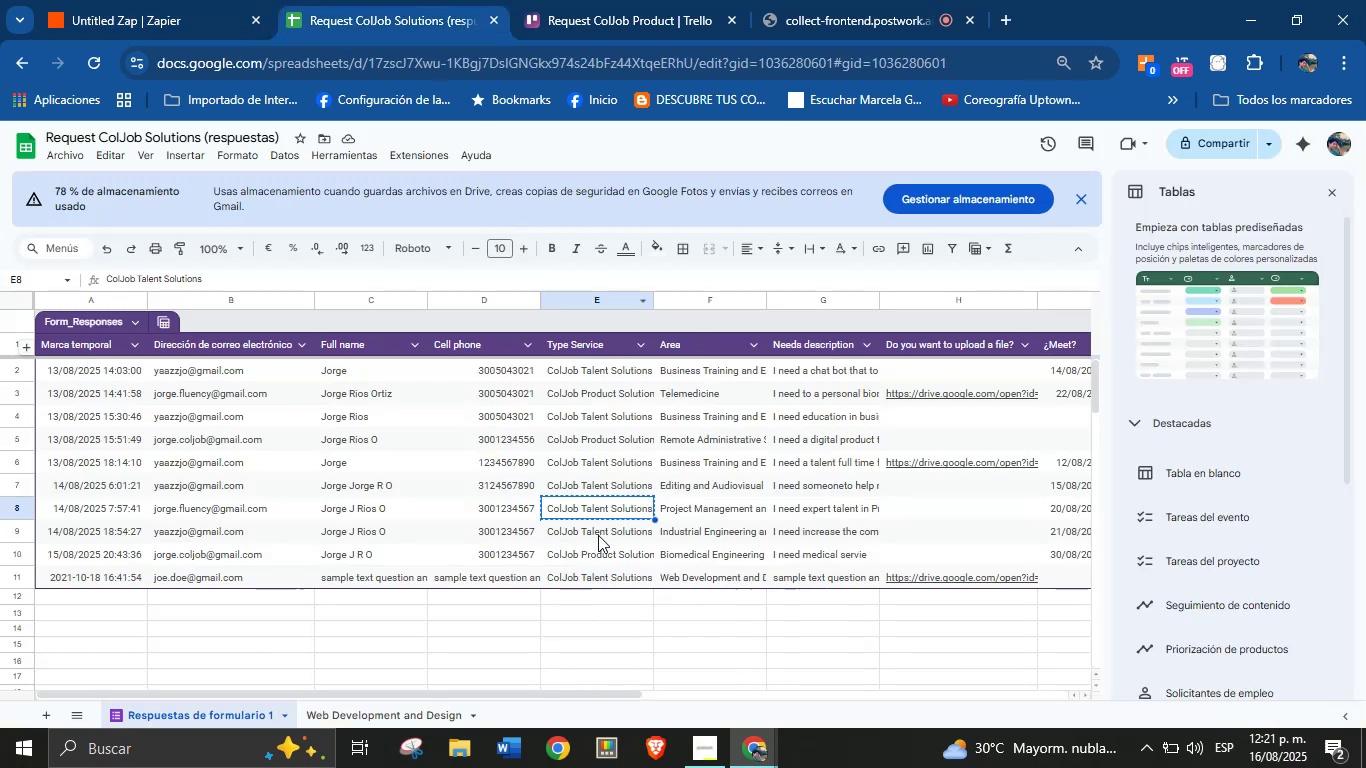 
left_click([600, 559])
 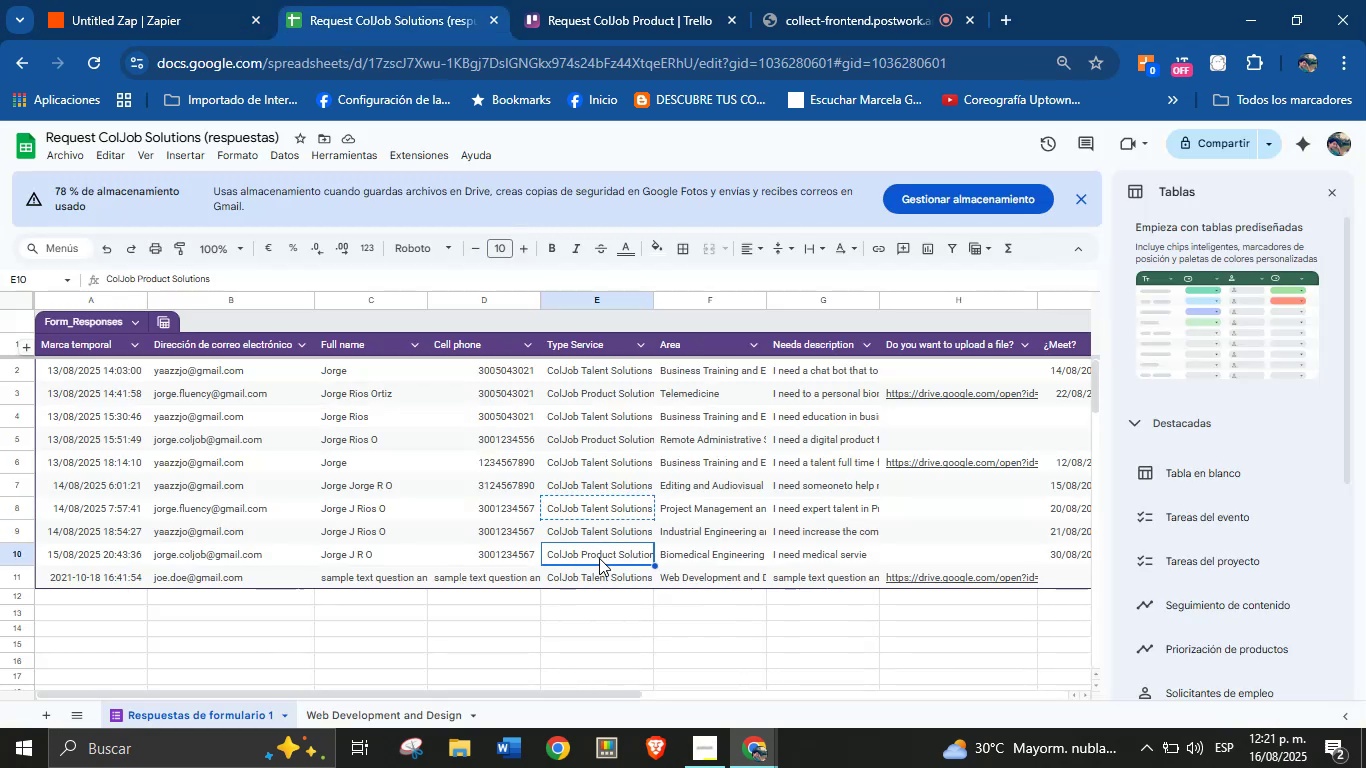 
key(Control+C)
 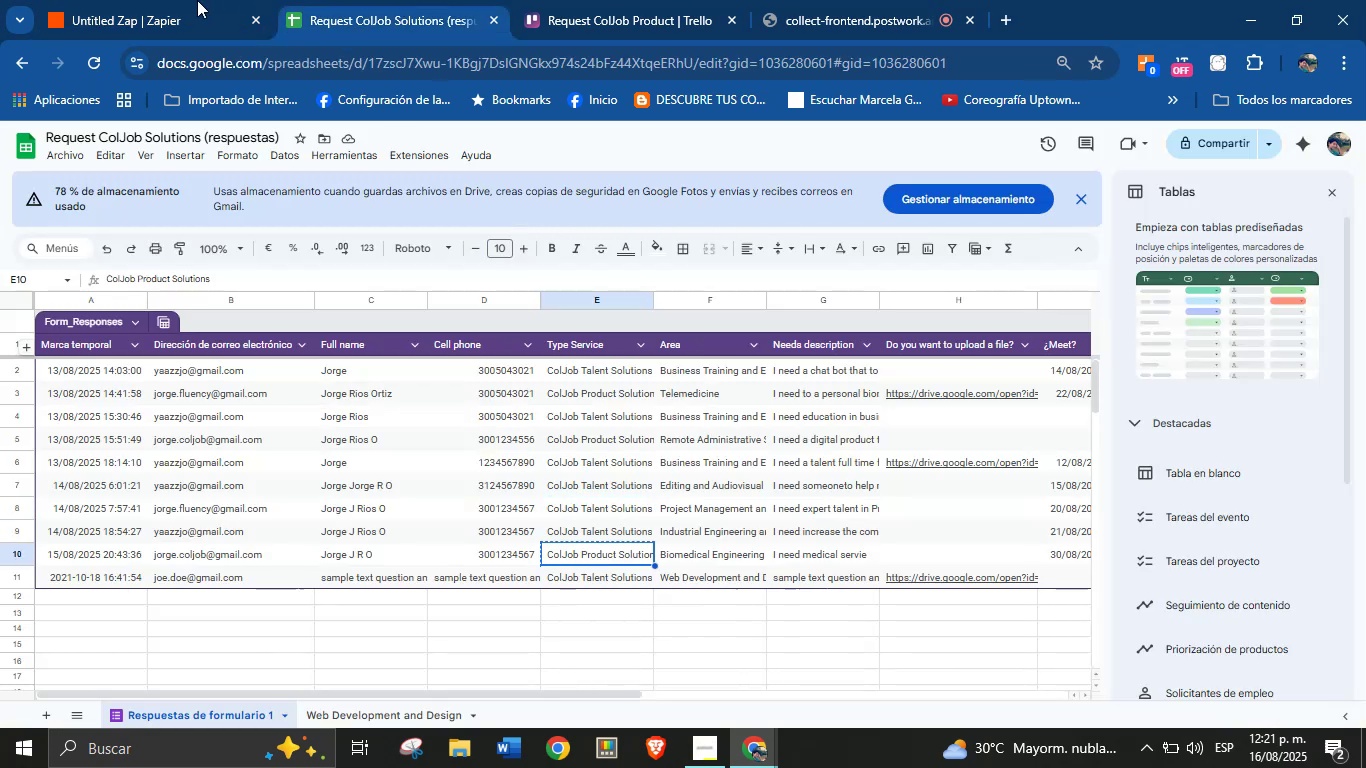 
left_click([171, 0])
 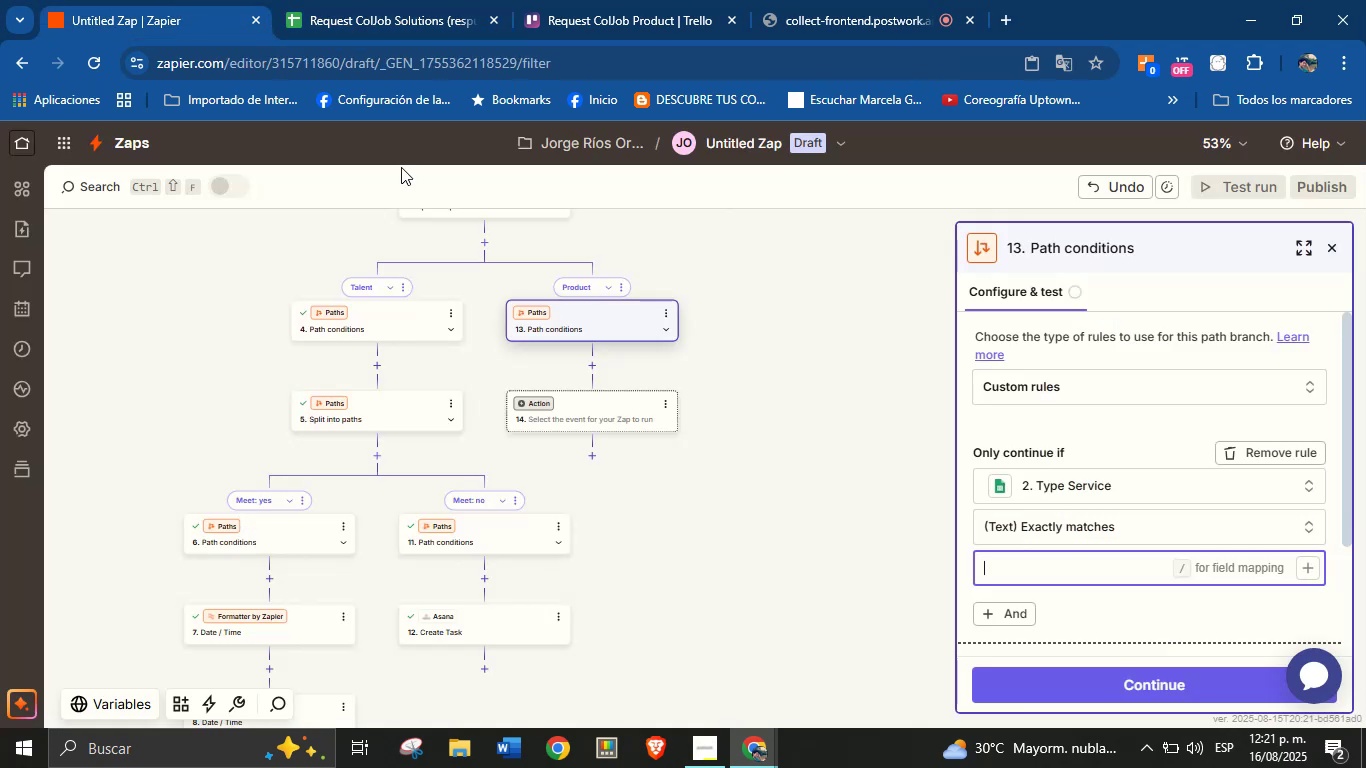 
key(Control+V)
 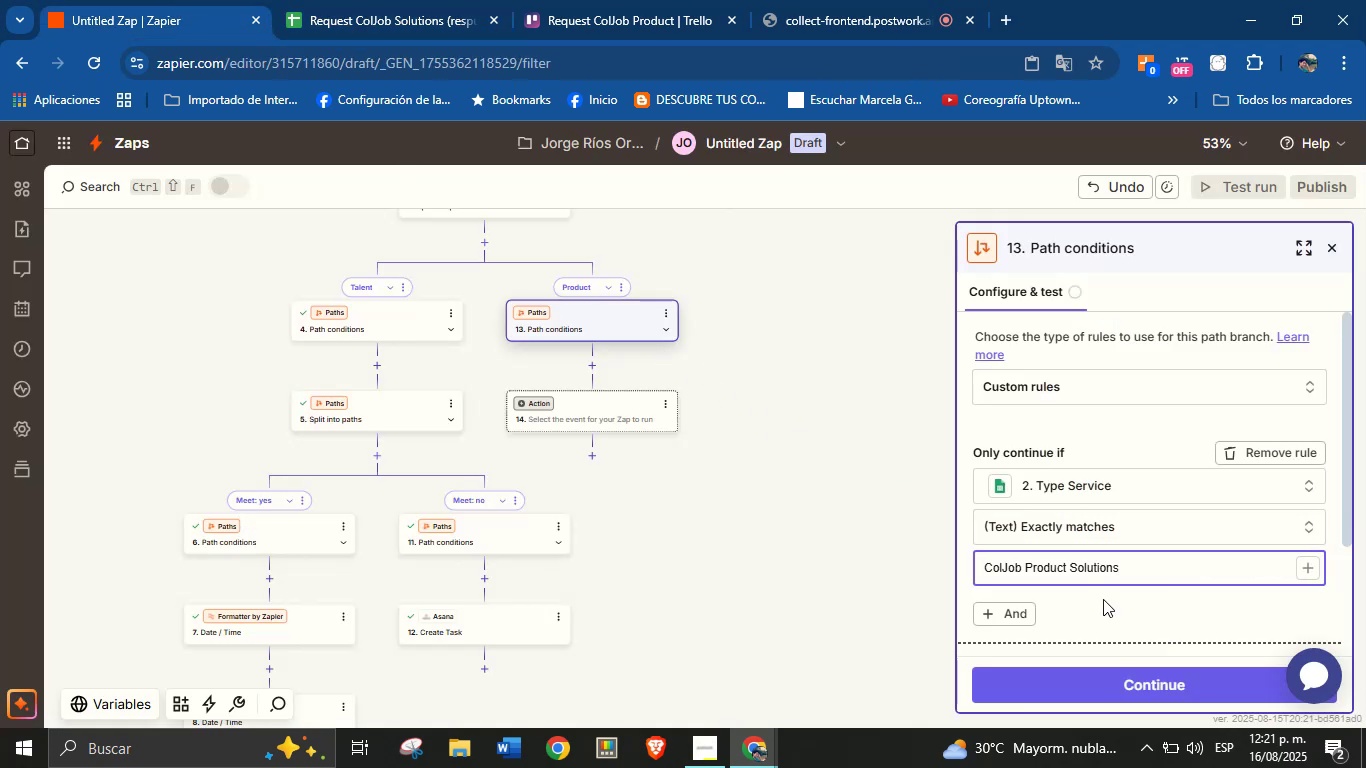 
left_click([1108, 610])
 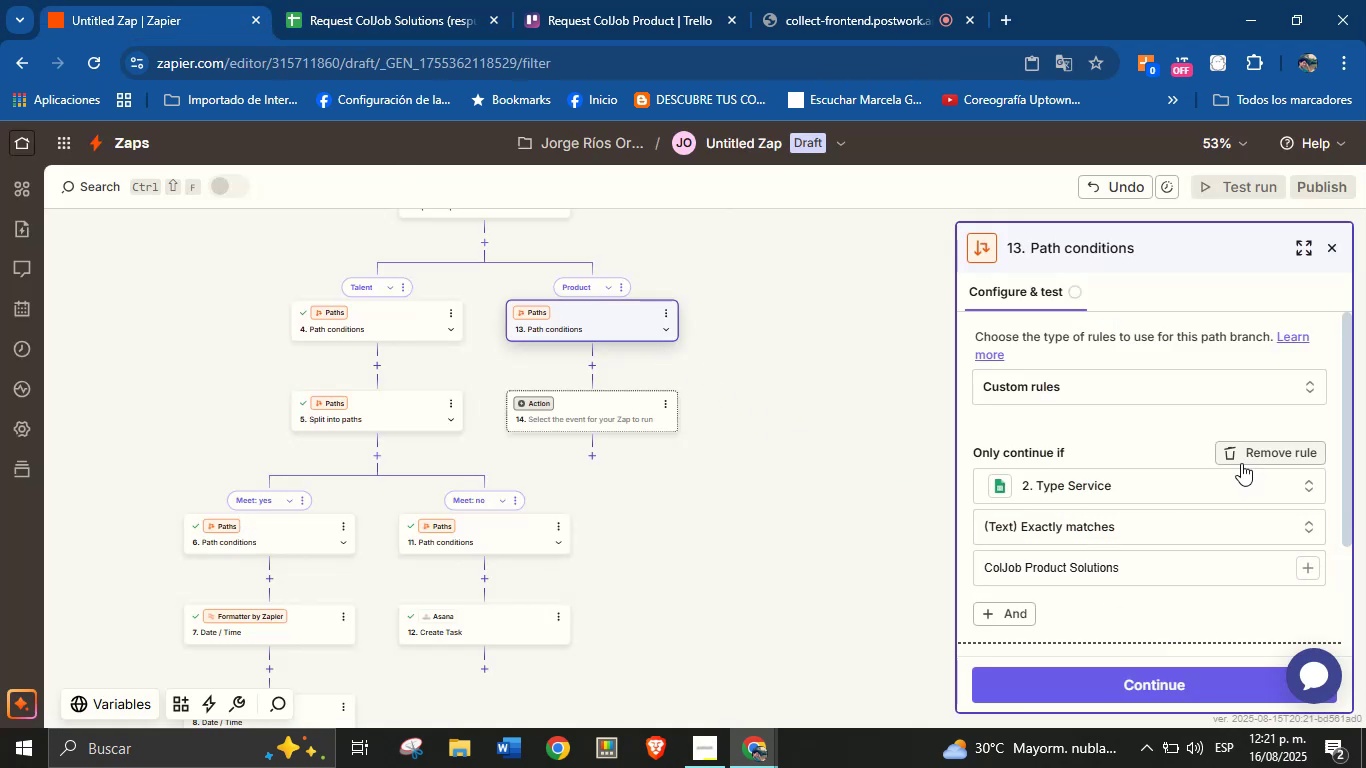 
scroll: coordinate [1232, 435], scroll_direction: down, amount: 2.0
 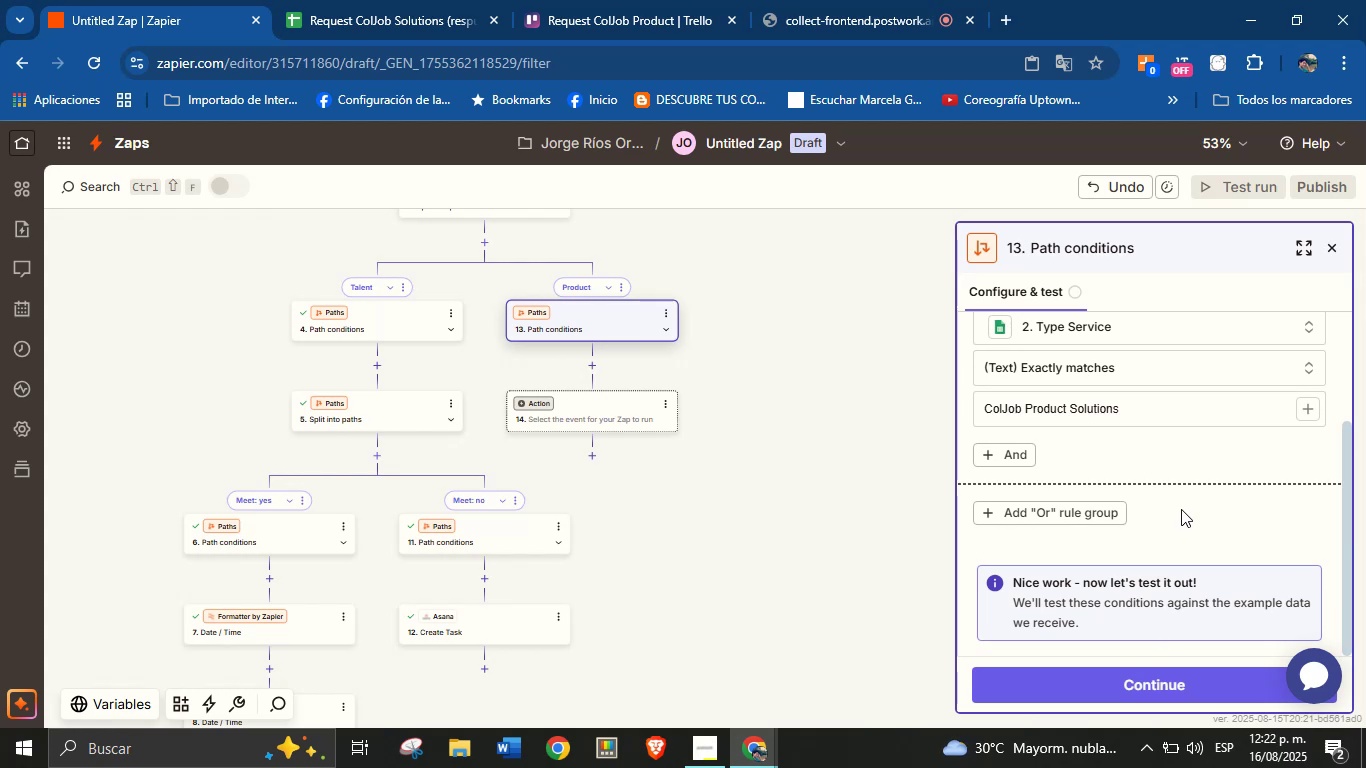 
wait(18.78)
 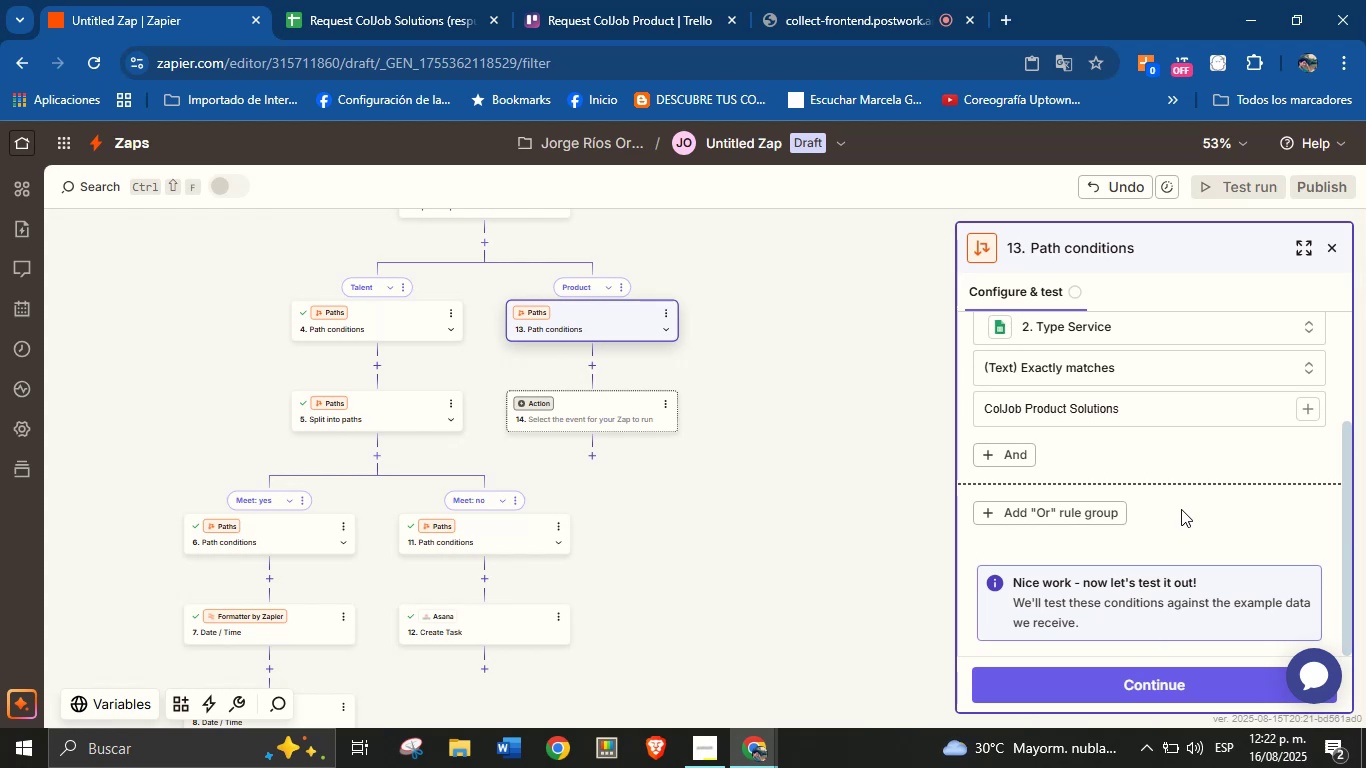 
left_click([1090, 691])
 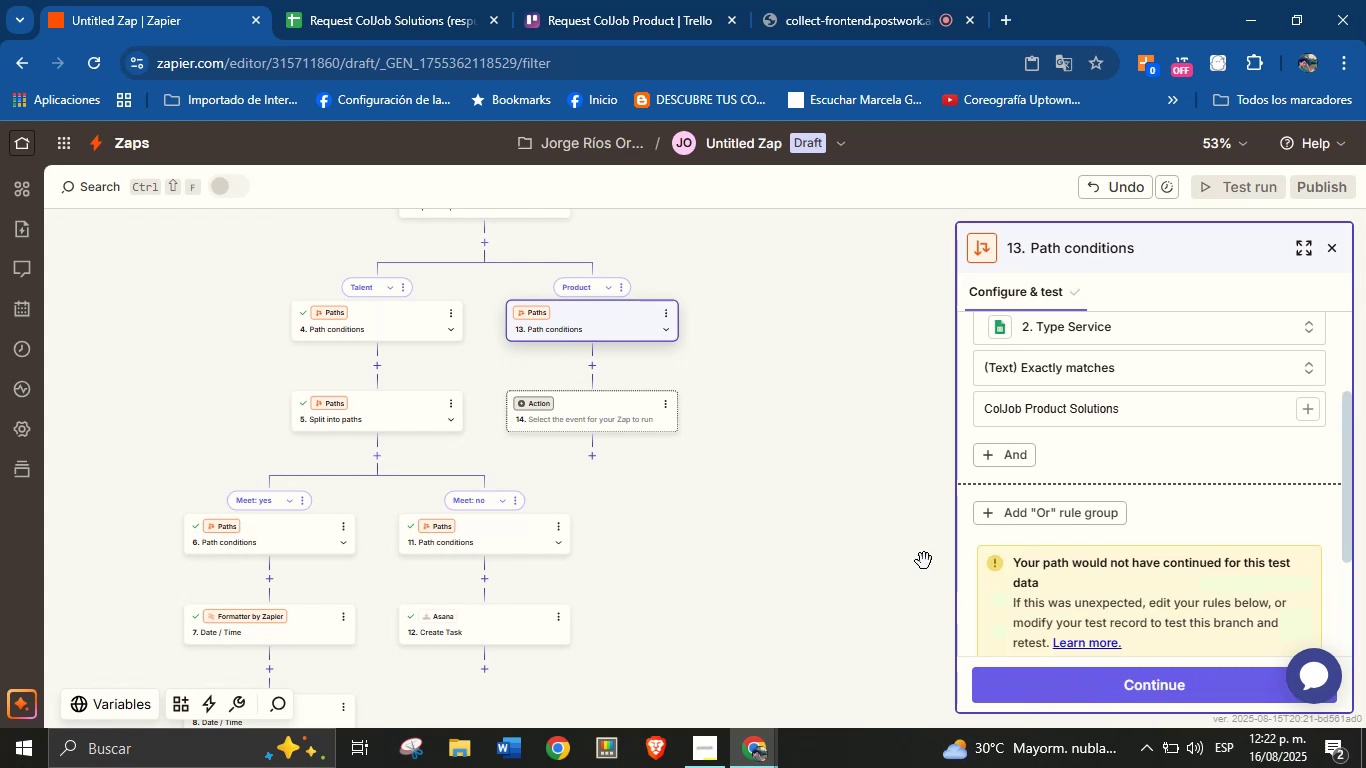 
scroll: coordinate [1115, 440], scroll_direction: none, amount: 0.0
 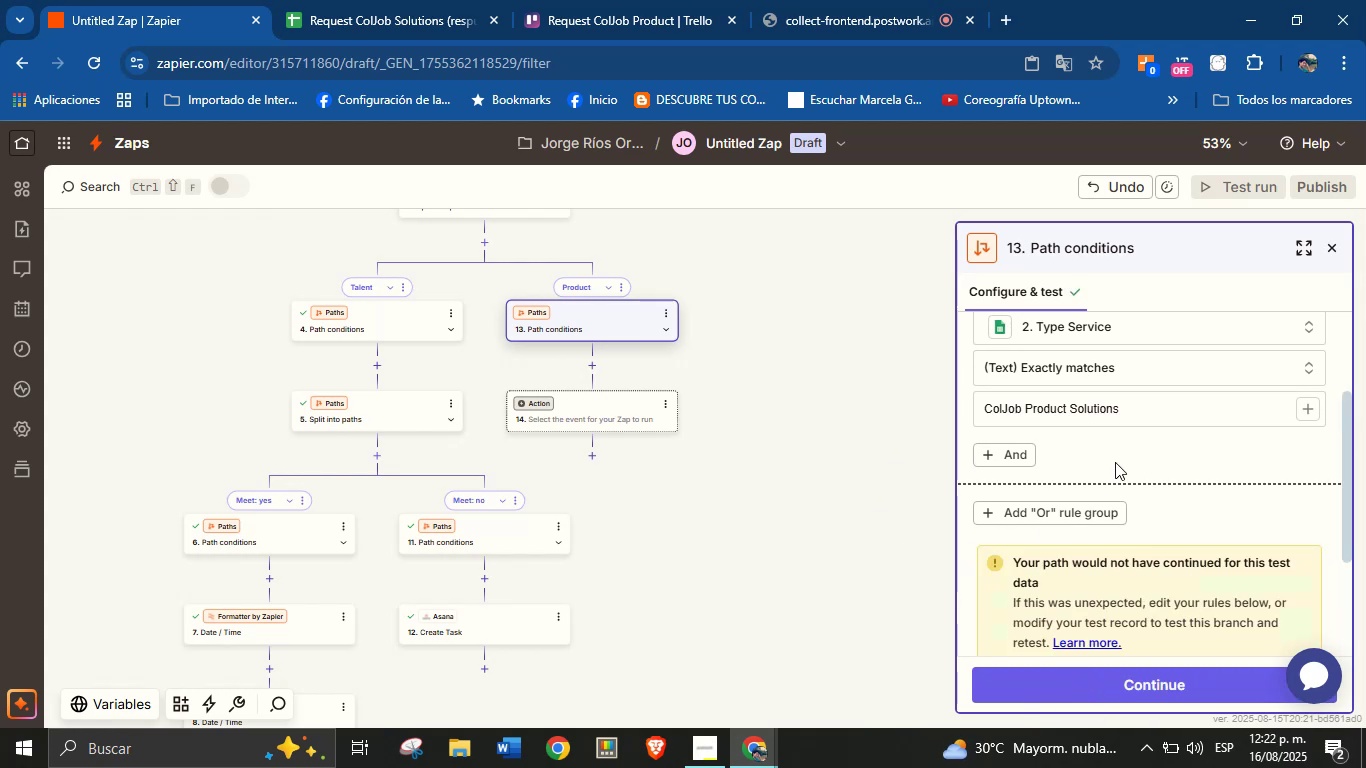 
scroll: coordinate [1110, 526], scroll_direction: down, amount: 2.0
 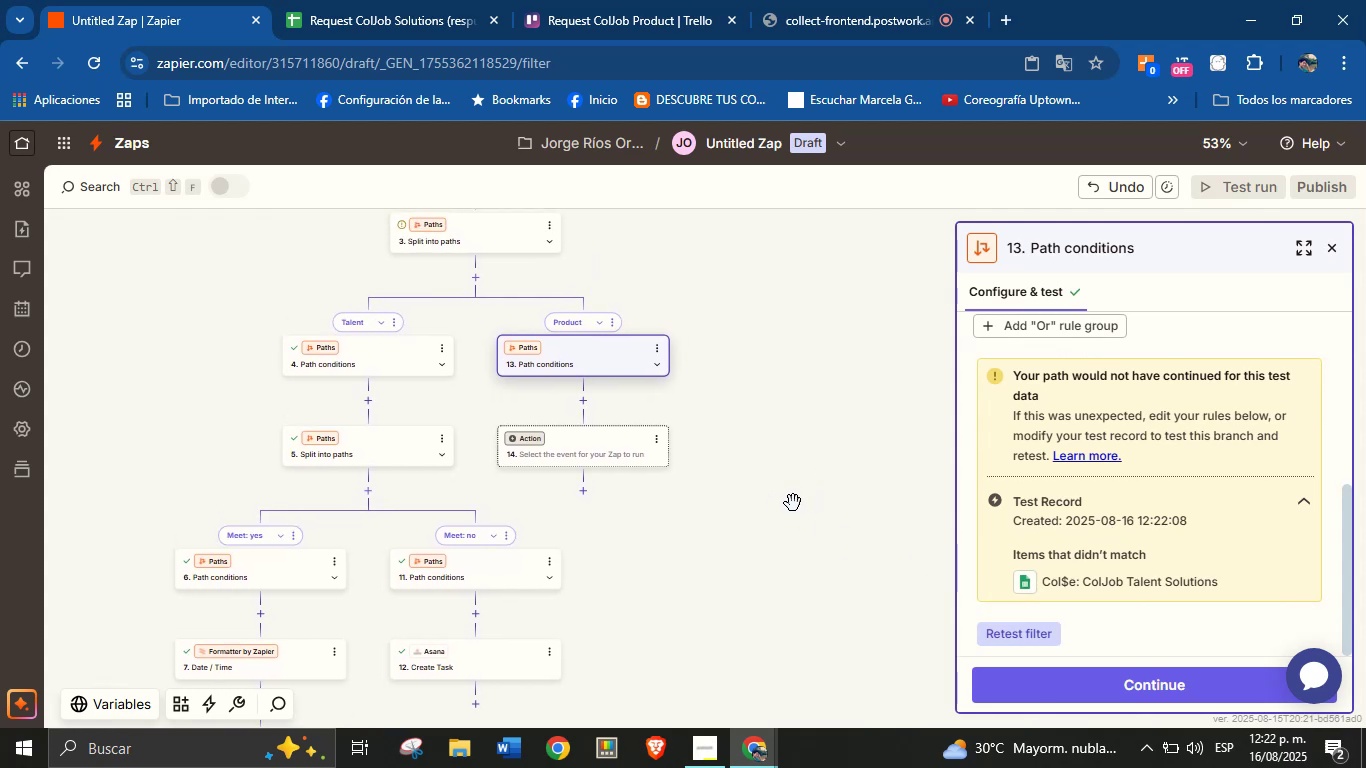 
wait(12.91)
 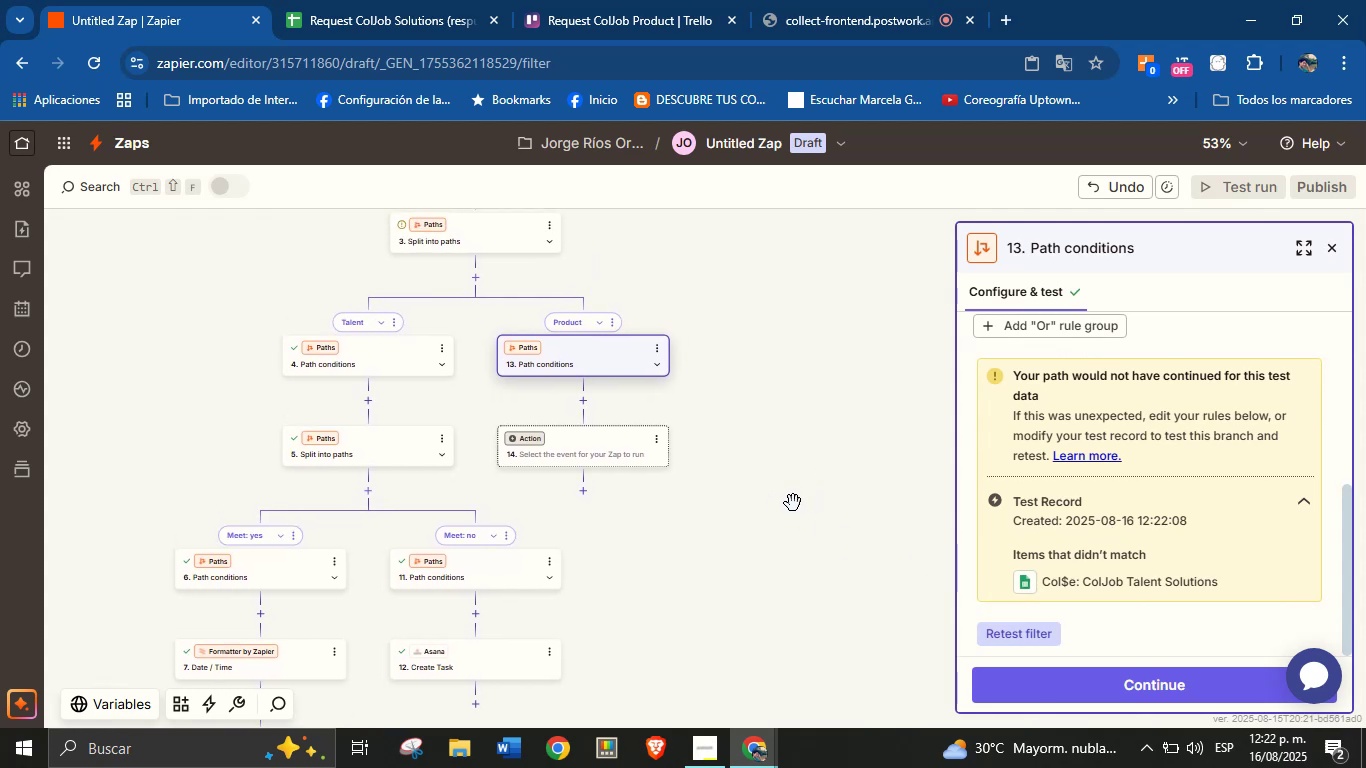 
left_click([632, 450])
 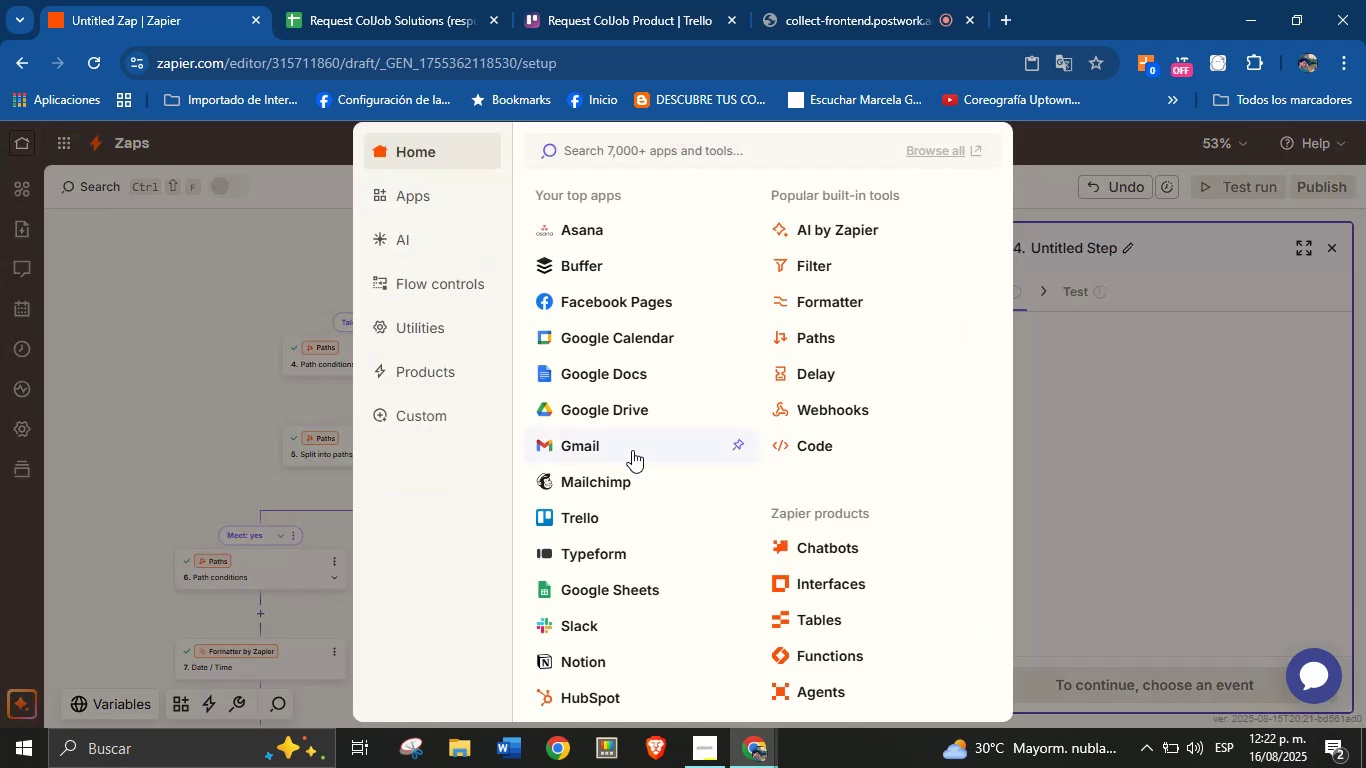 
wait(10.67)
 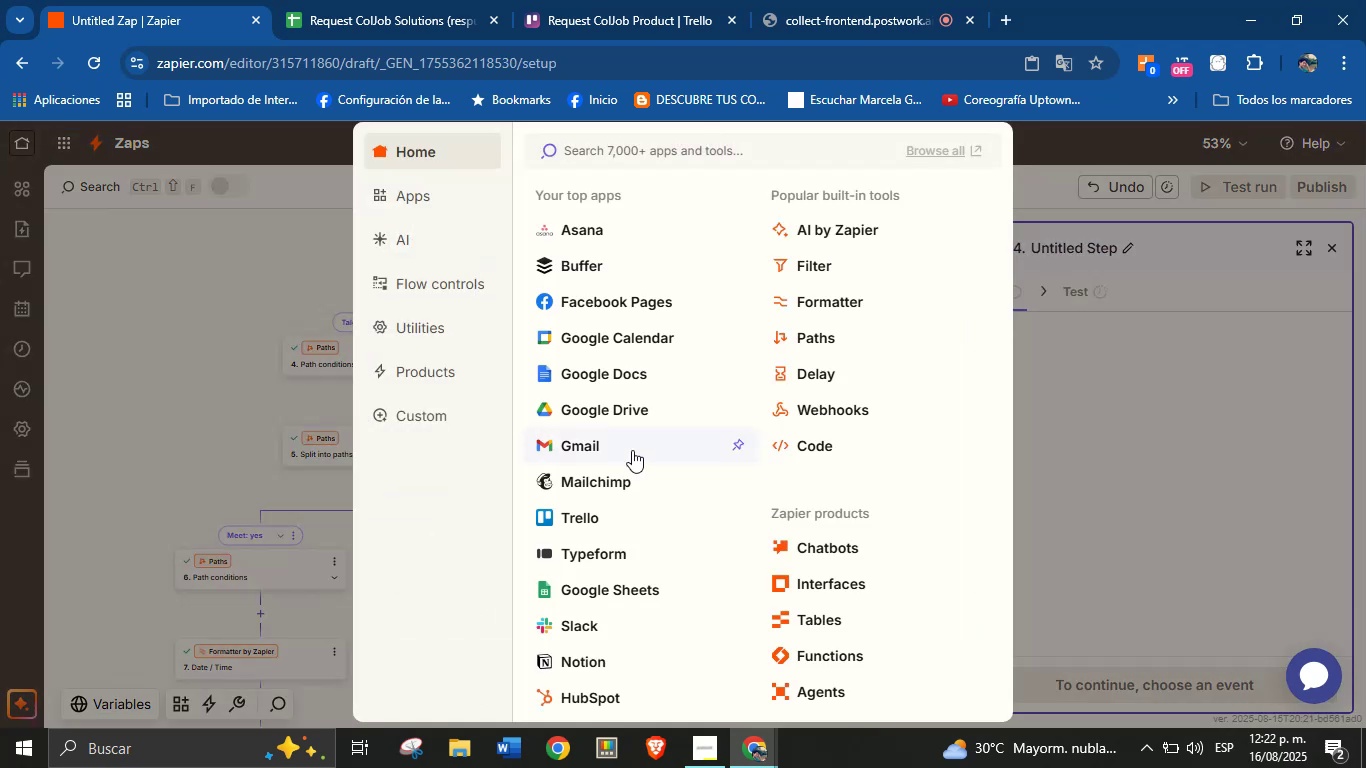 
left_click([1068, 446])
 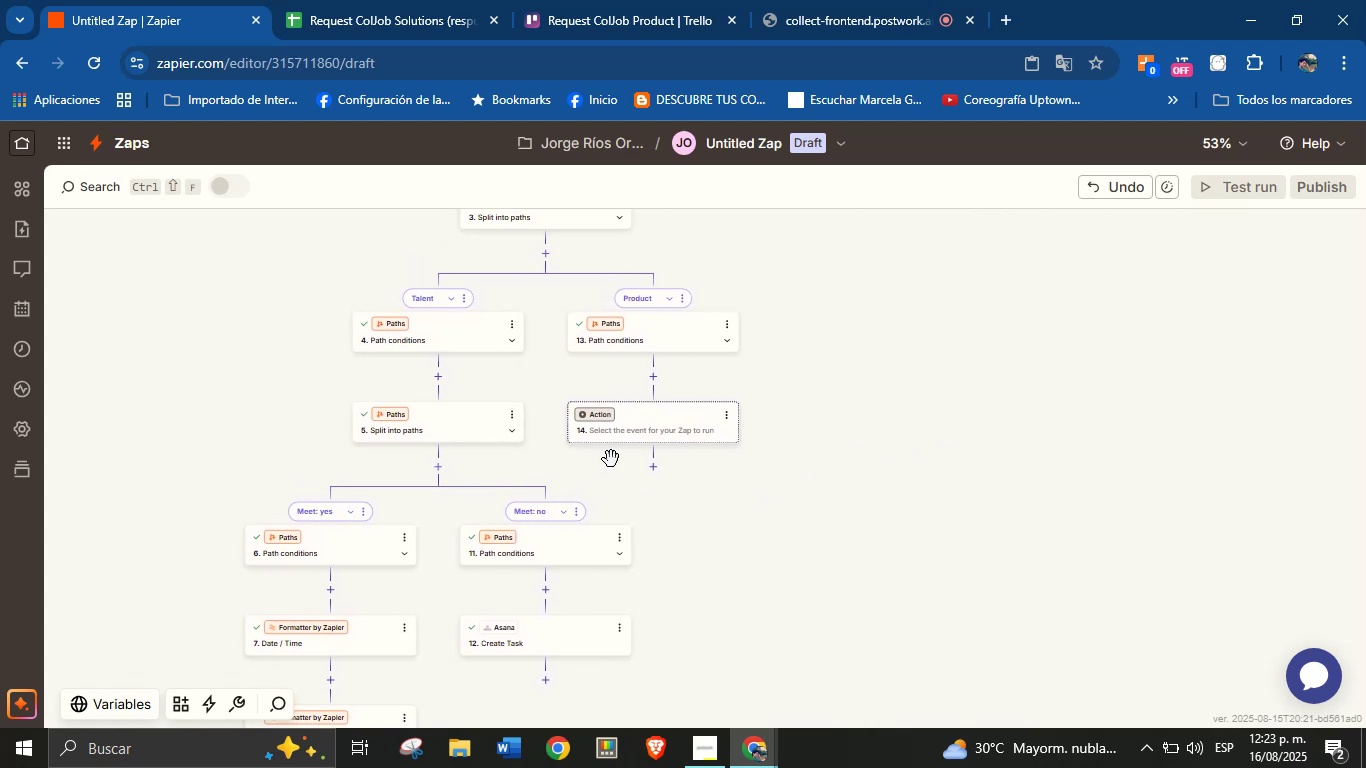 
wait(85.33)
 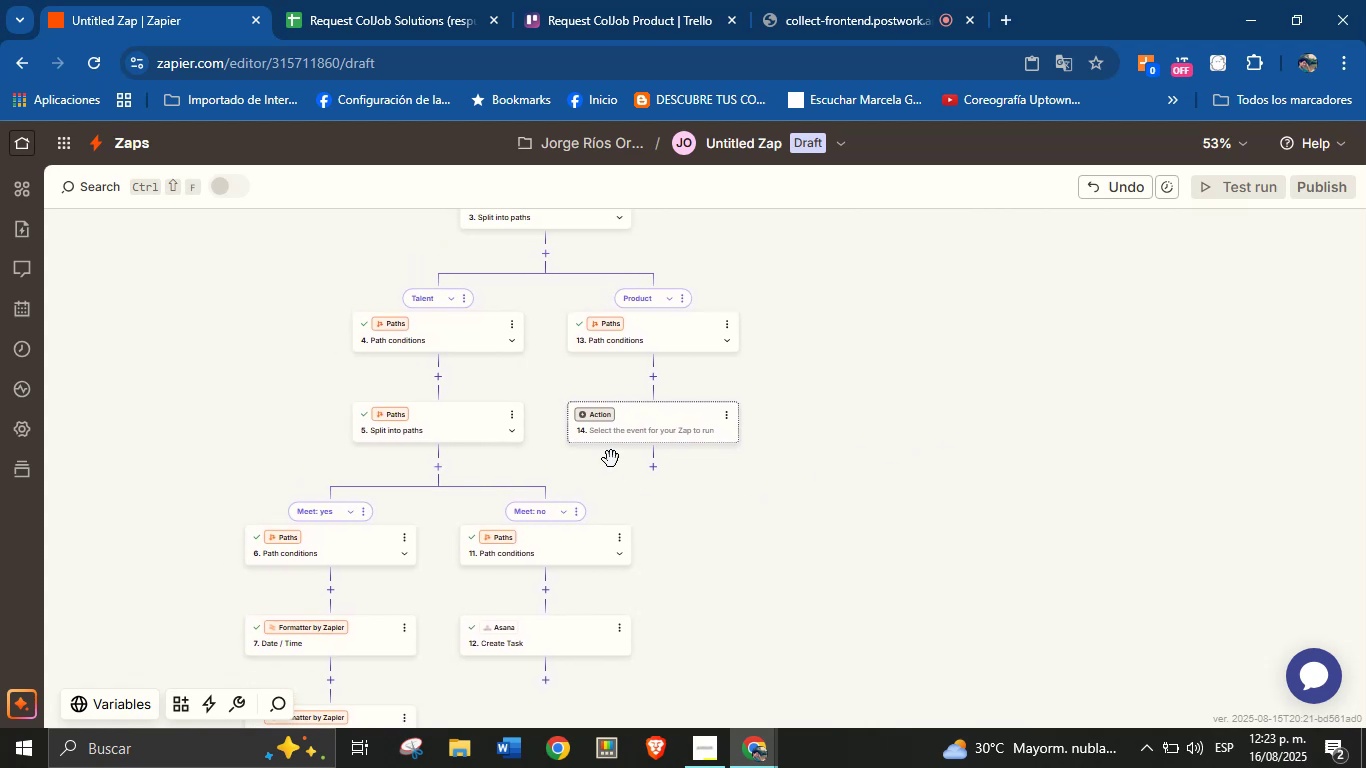 
left_click([600, 412])
 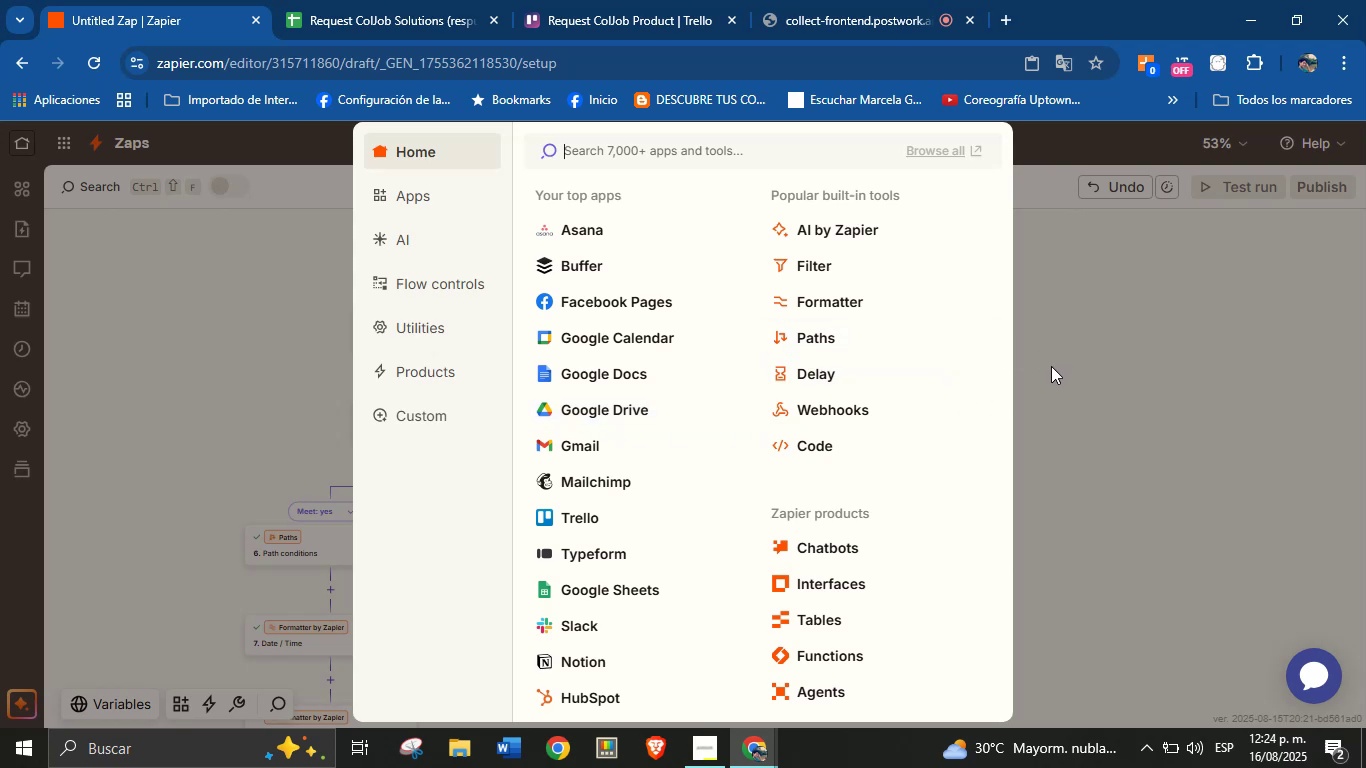 
wait(6.38)
 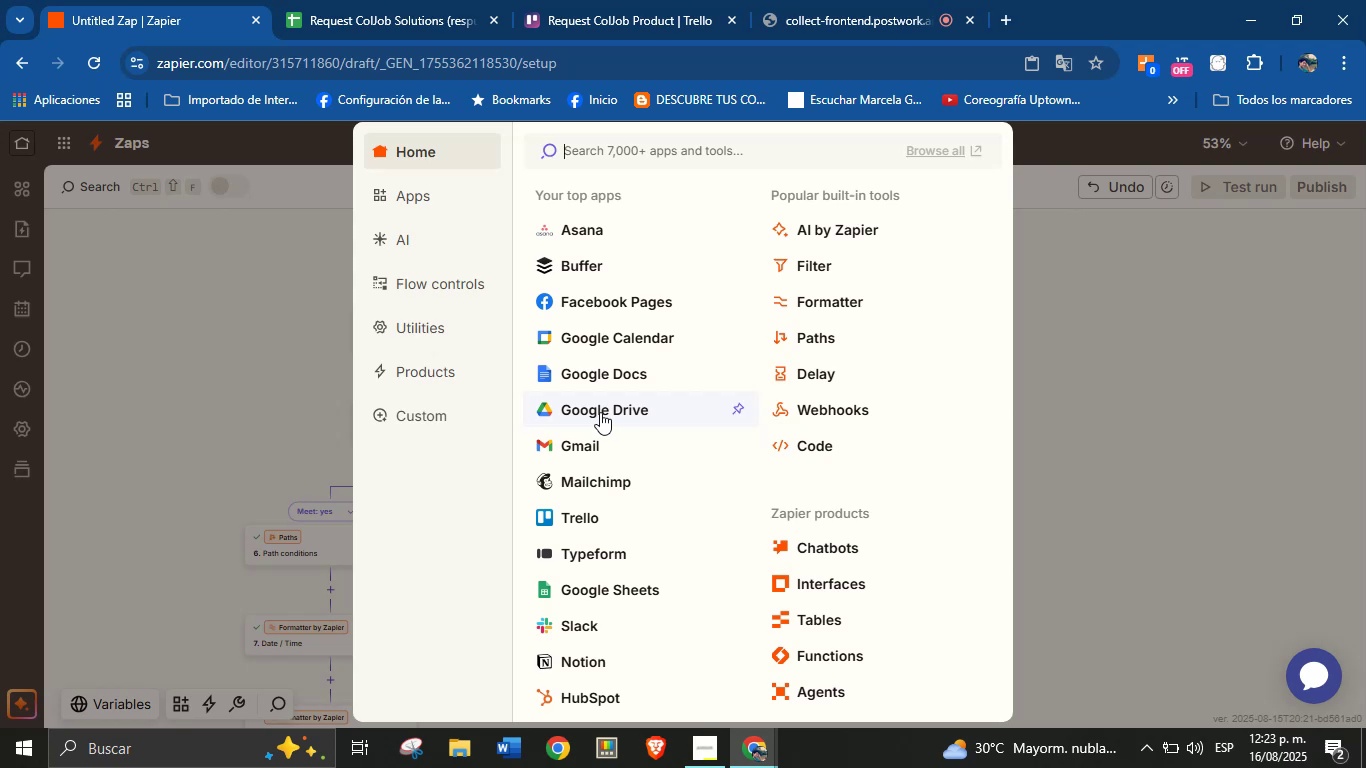 
left_click([1051, 366])
 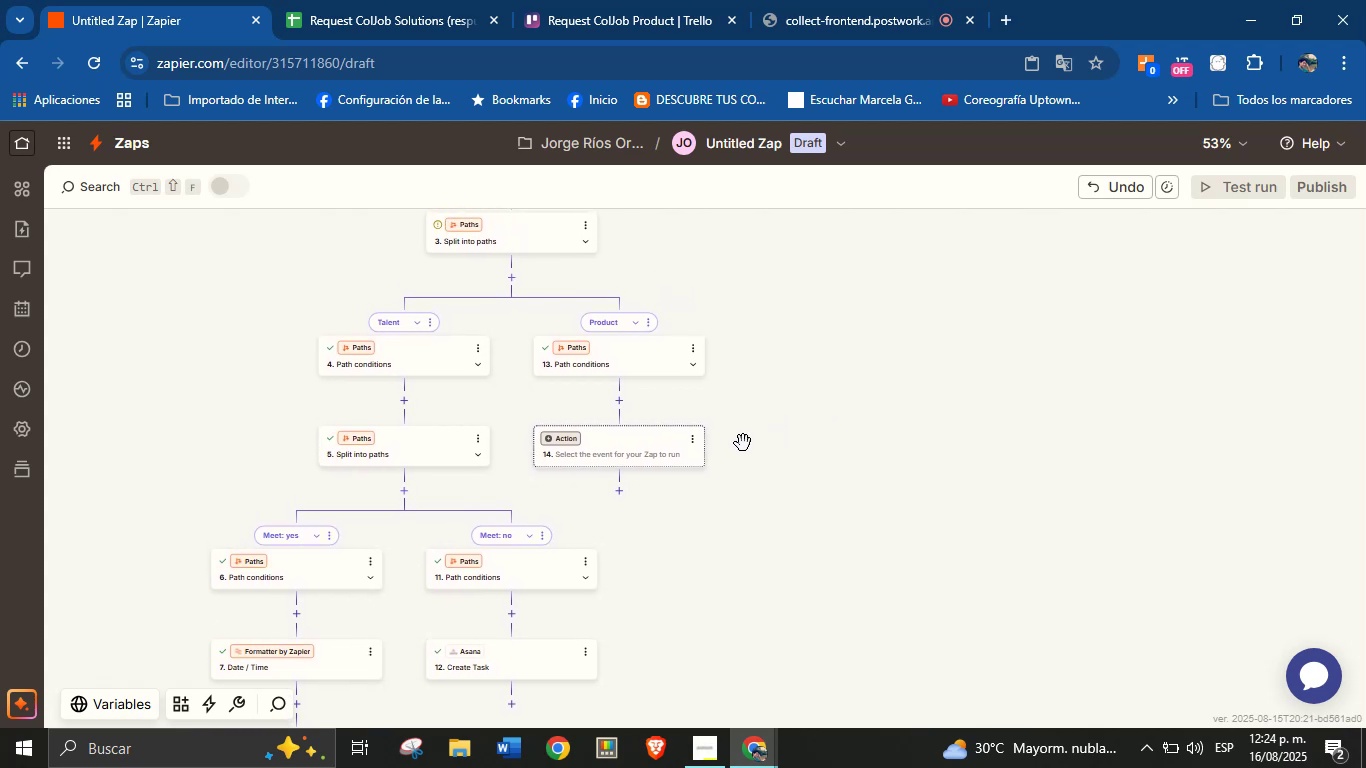 
wait(12.9)
 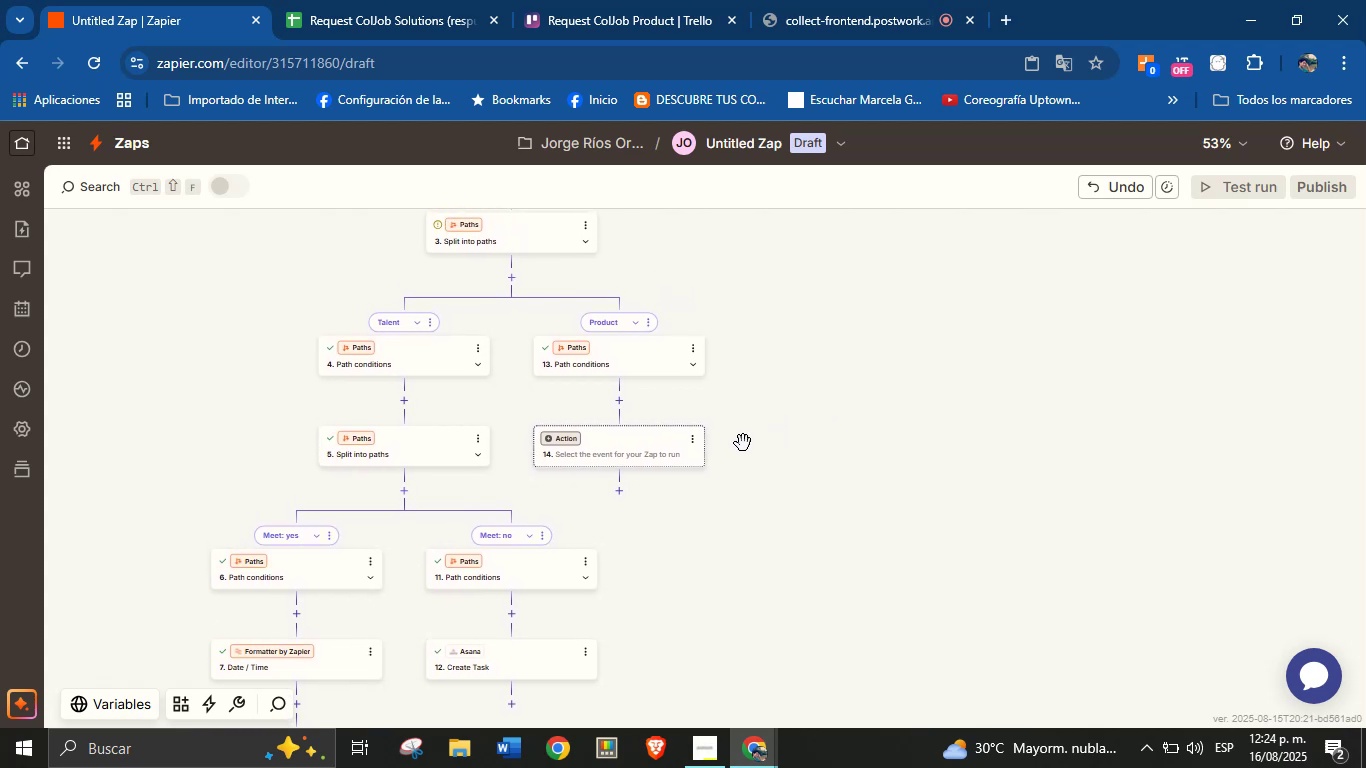 
mouse_move([556, 438])
 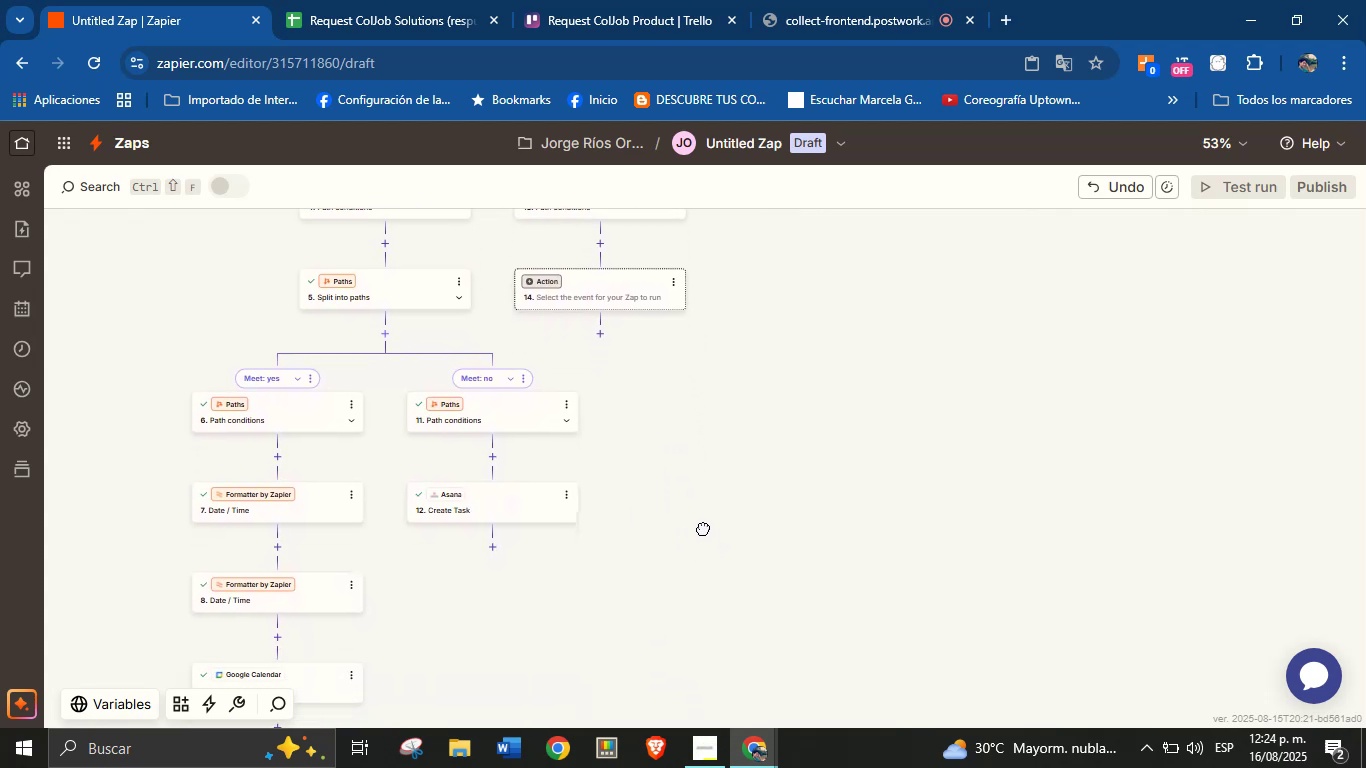 
wait(11.53)
 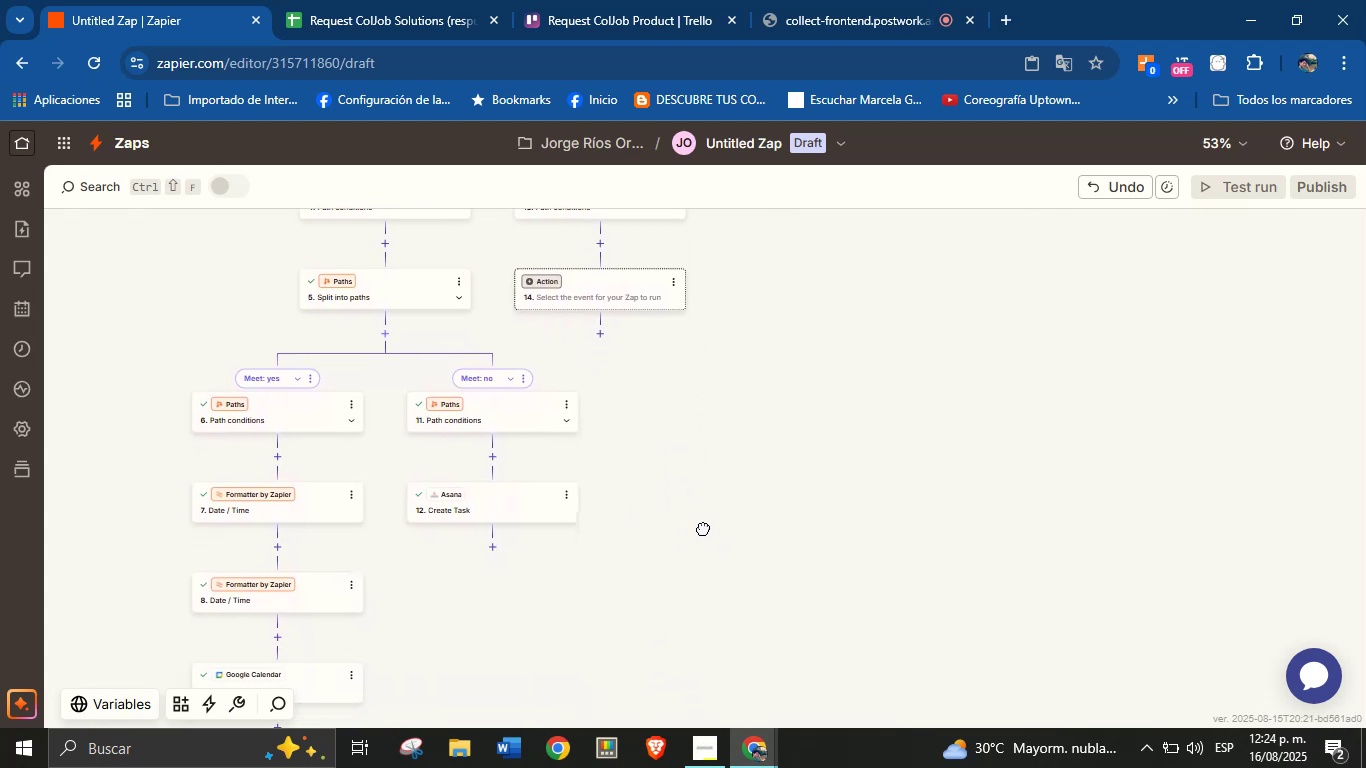 
left_click([495, 464])
 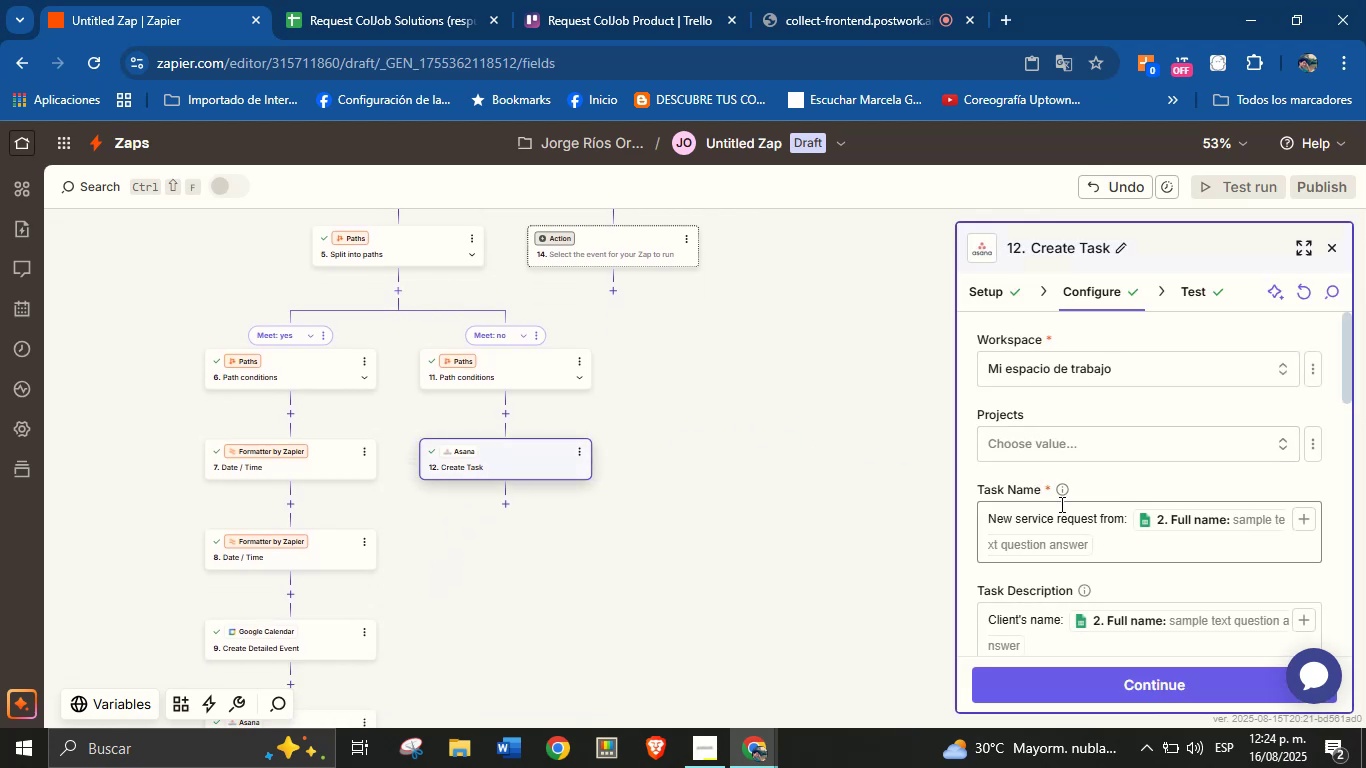 
left_click([1090, 448])
 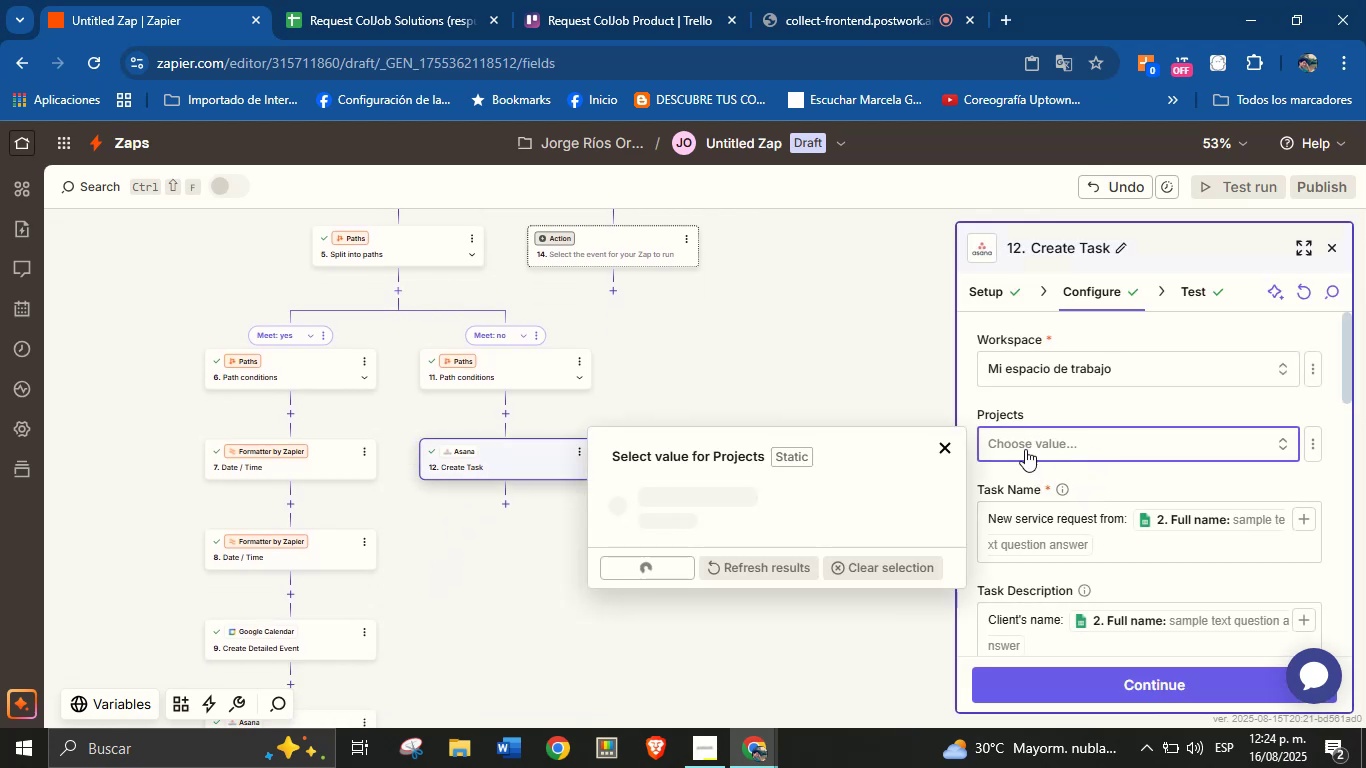 
mouse_move([727, 505])
 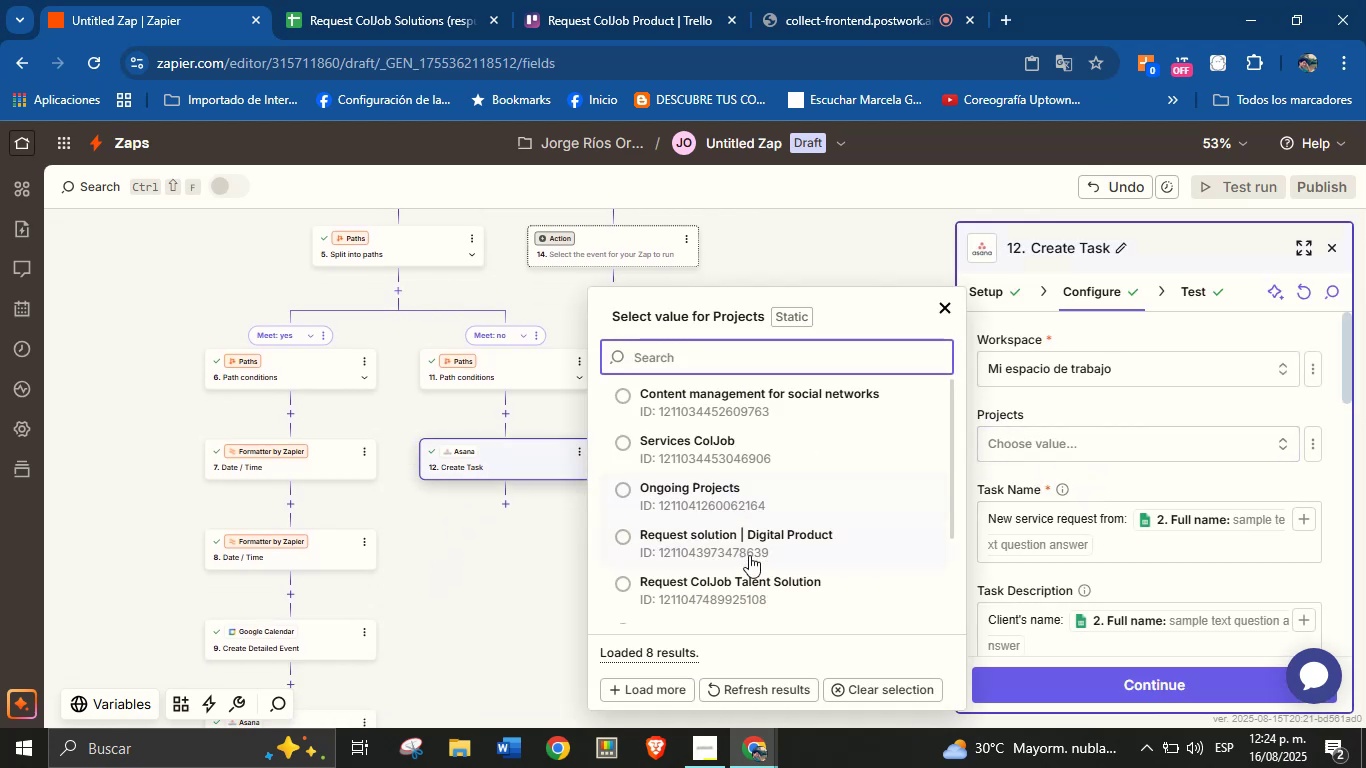 
scroll: coordinate [752, 556], scroll_direction: none, amount: 0.0
 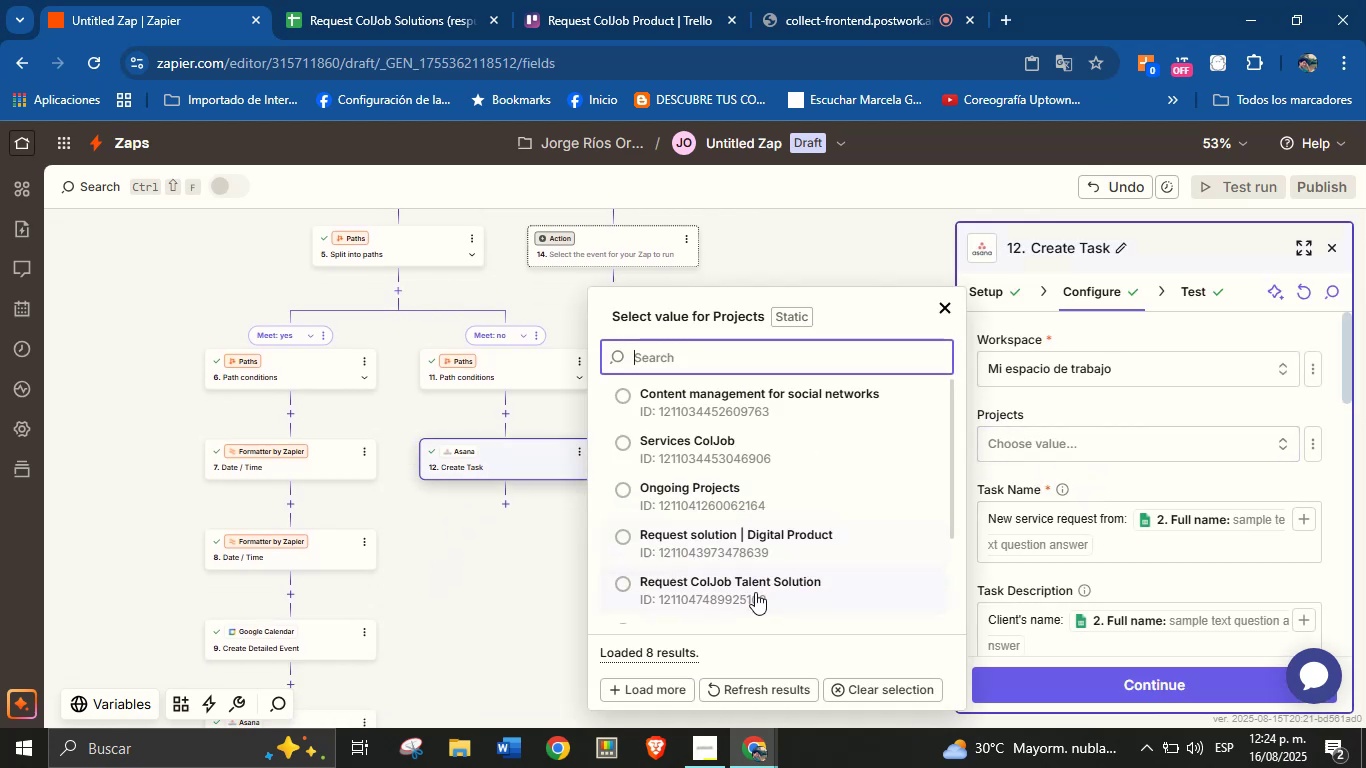 
left_click([754, 595])
 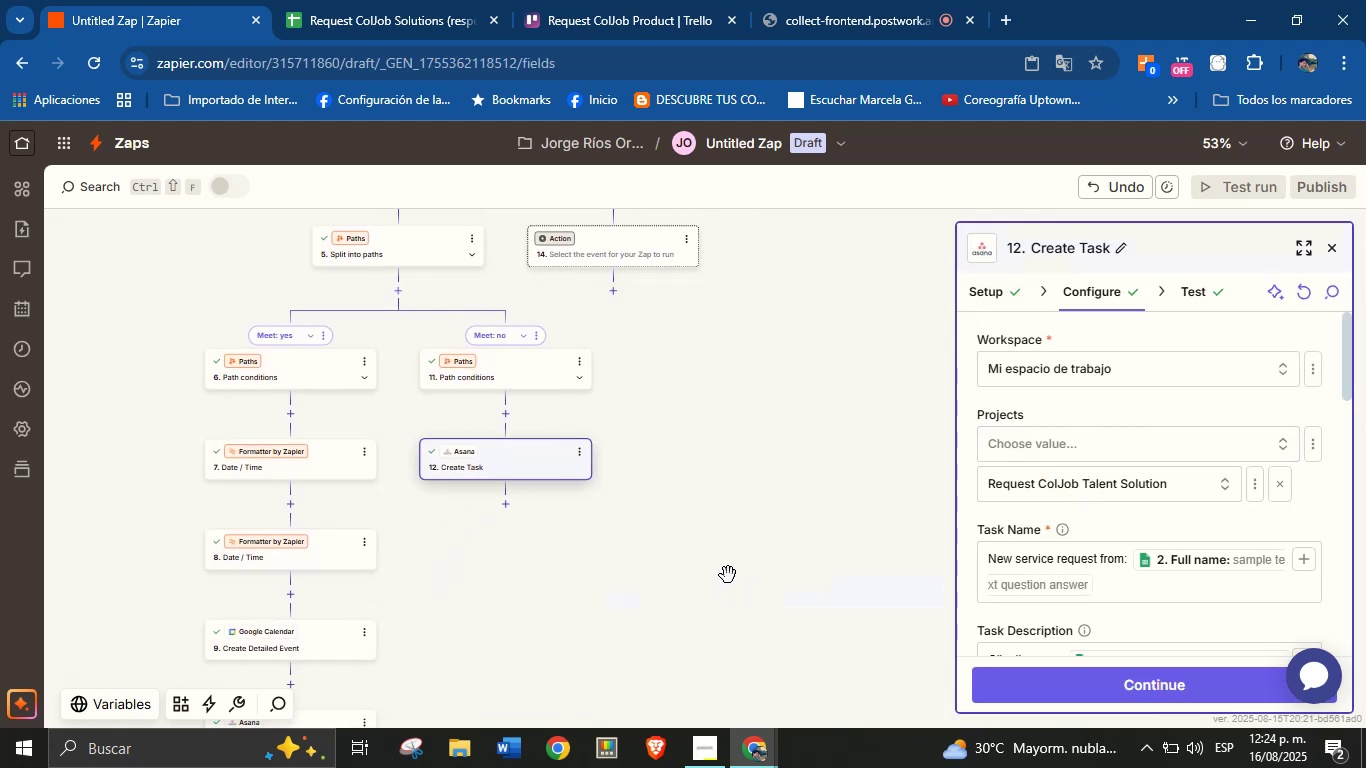 
left_click([772, 532])
 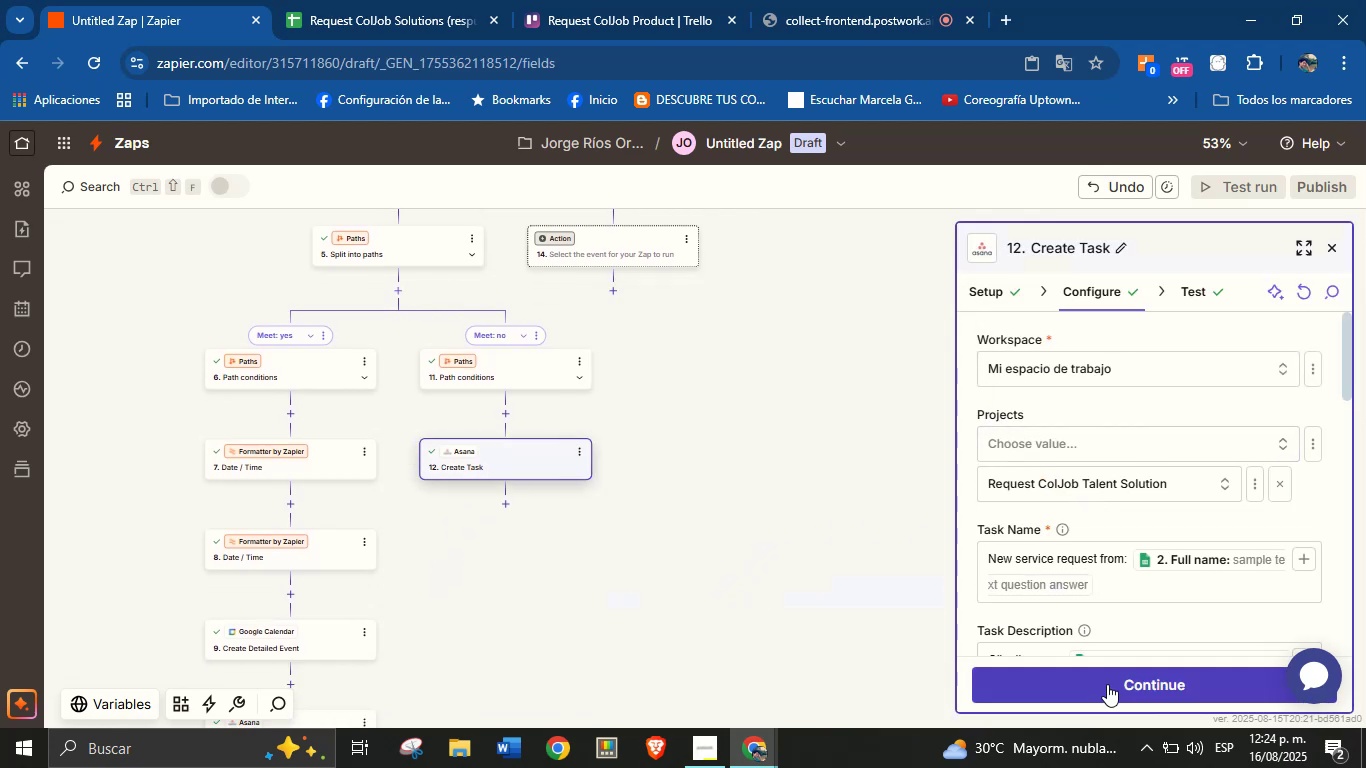 
left_click([1107, 684])
 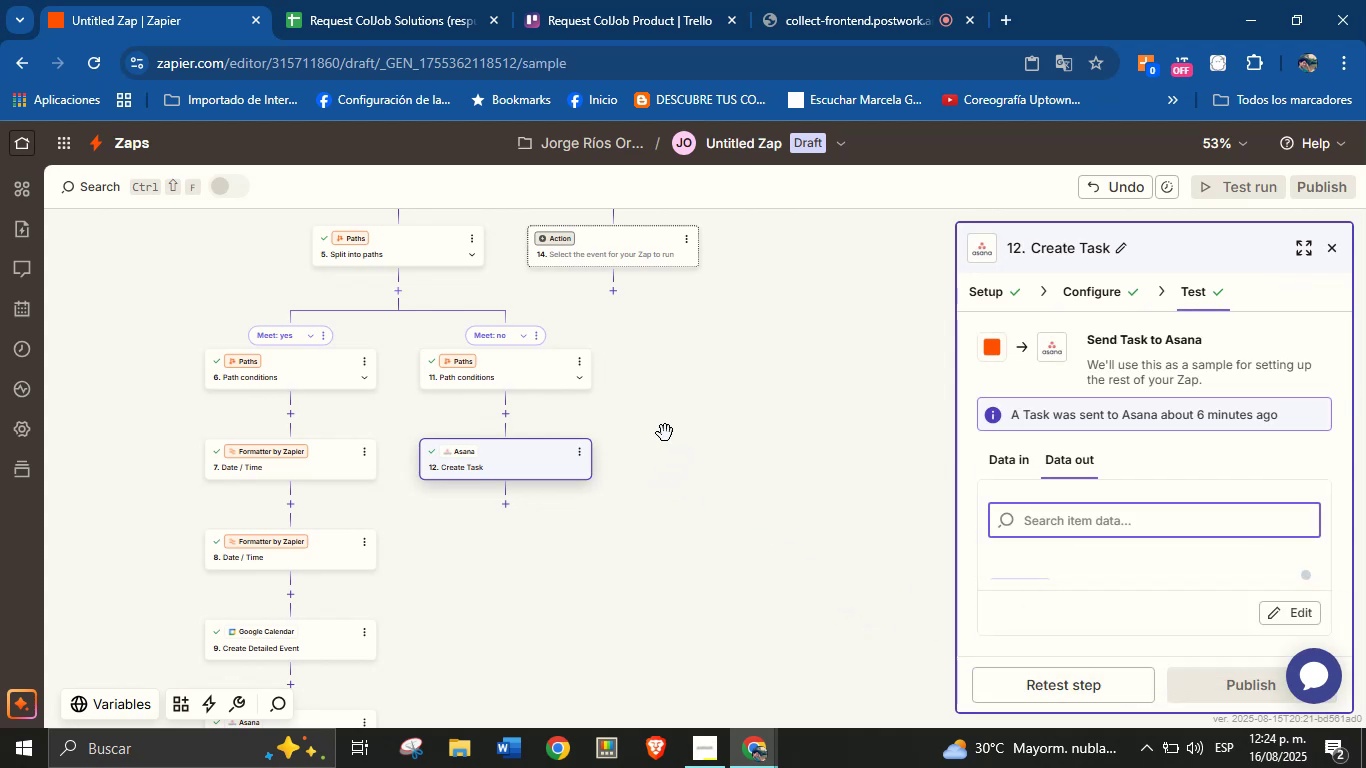 
wait(7.46)
 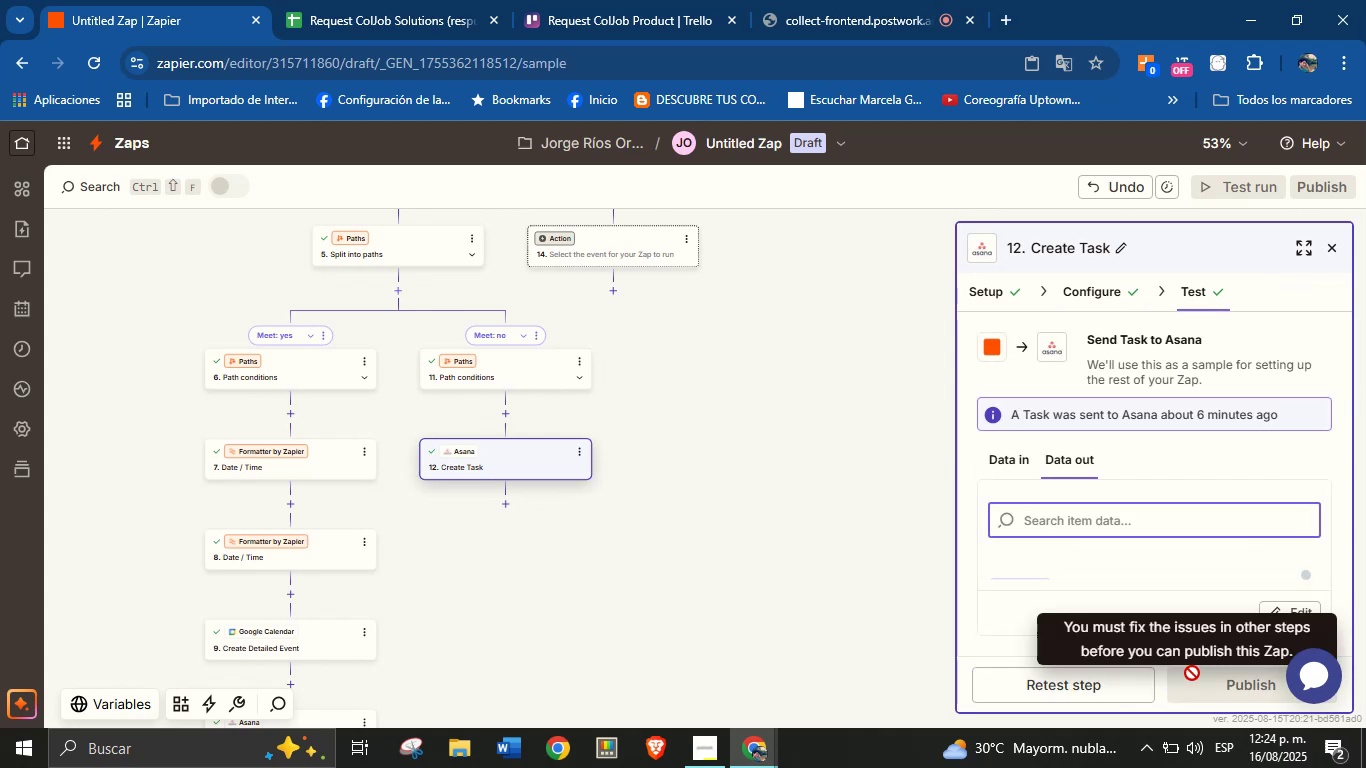 
left_click([369, 636])
 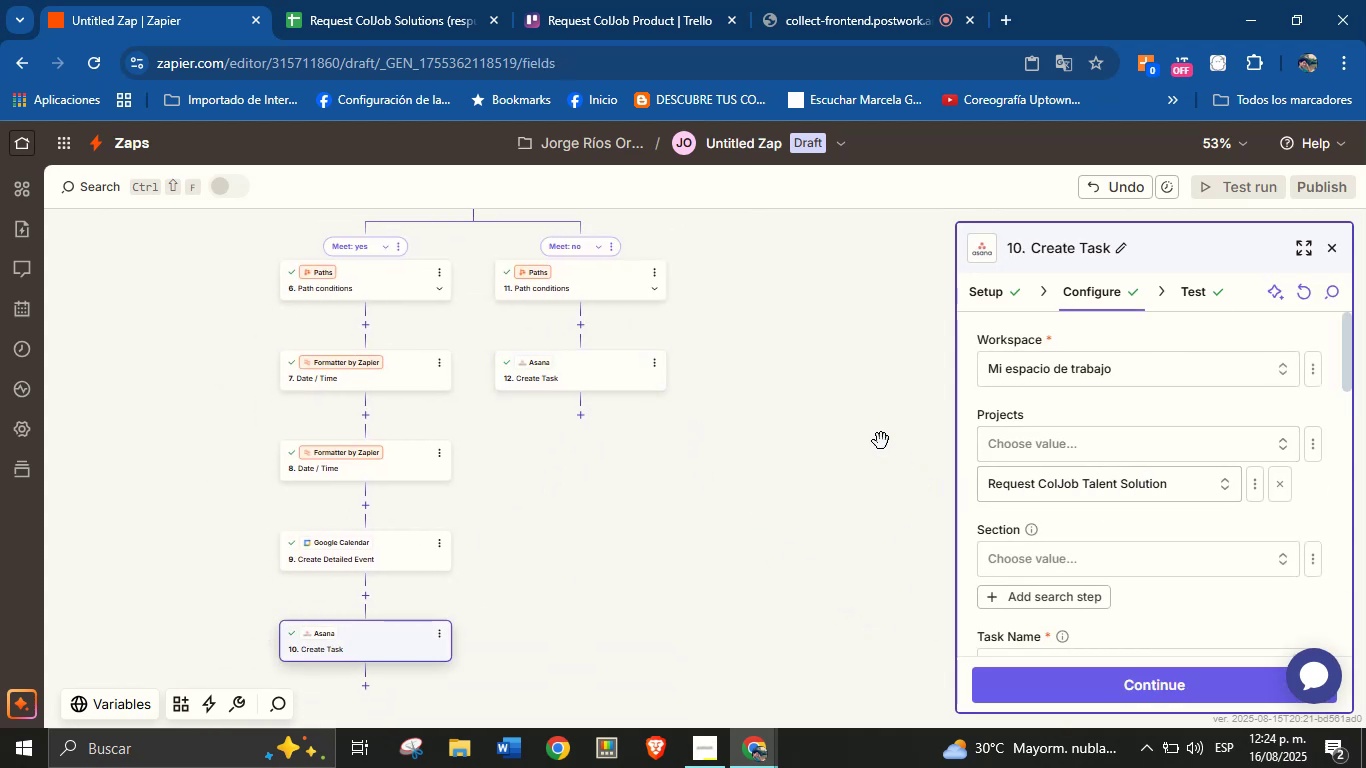 
left_click([602, 368])
 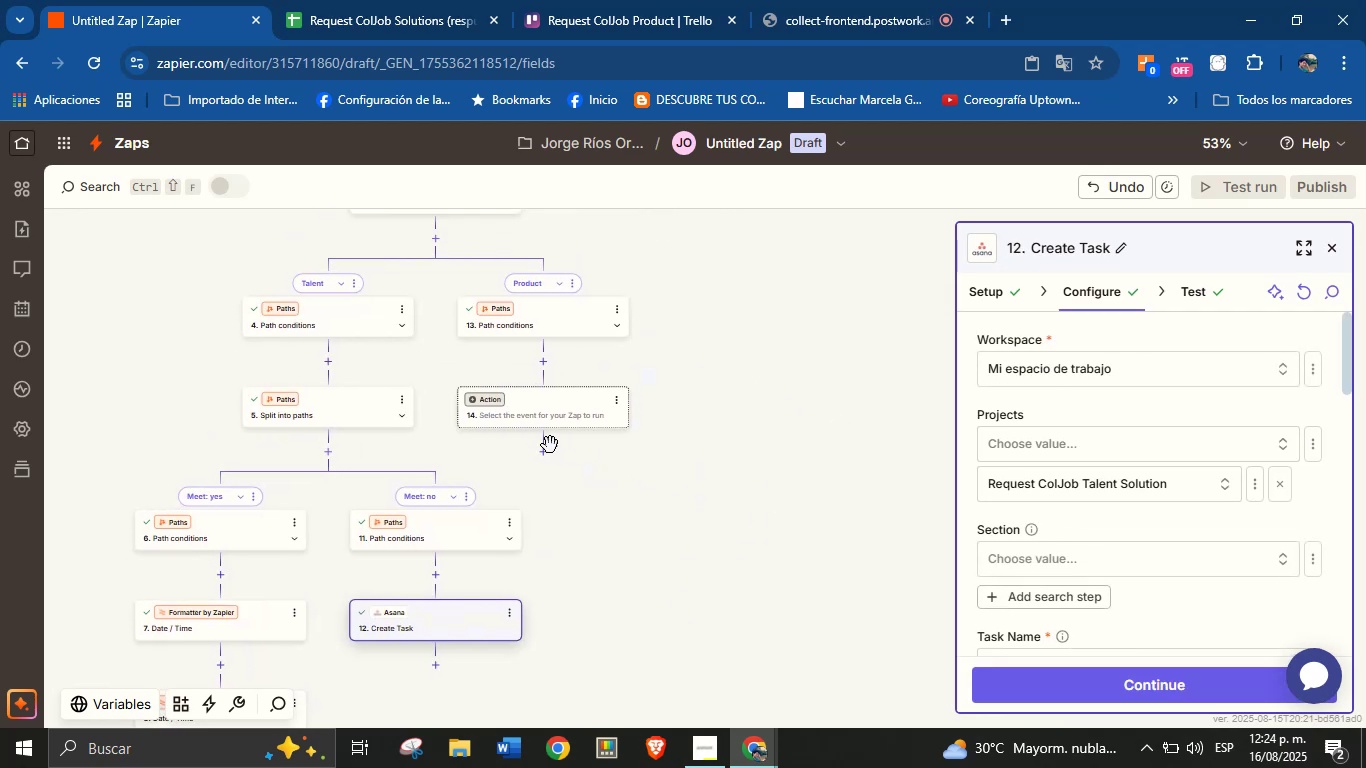 
wait(5.87)
 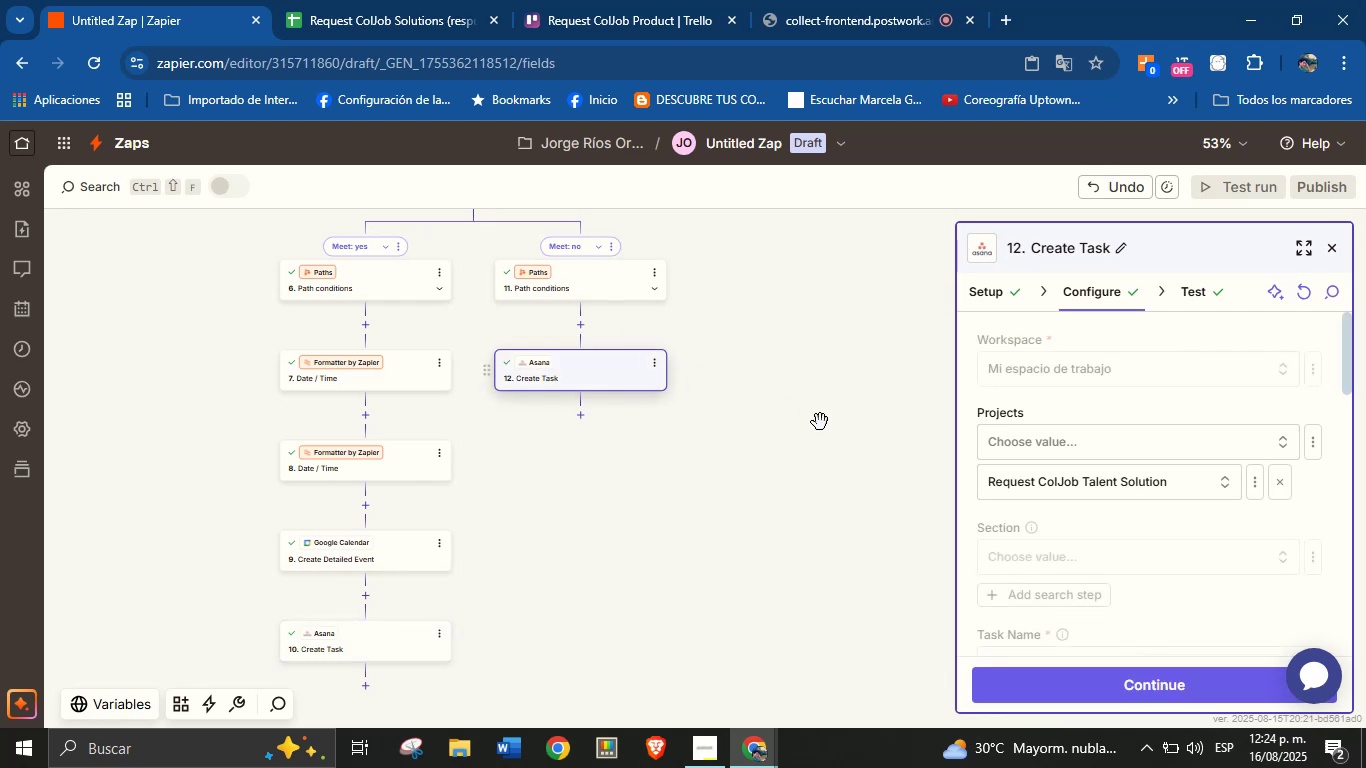 
left_click([490, 400])
 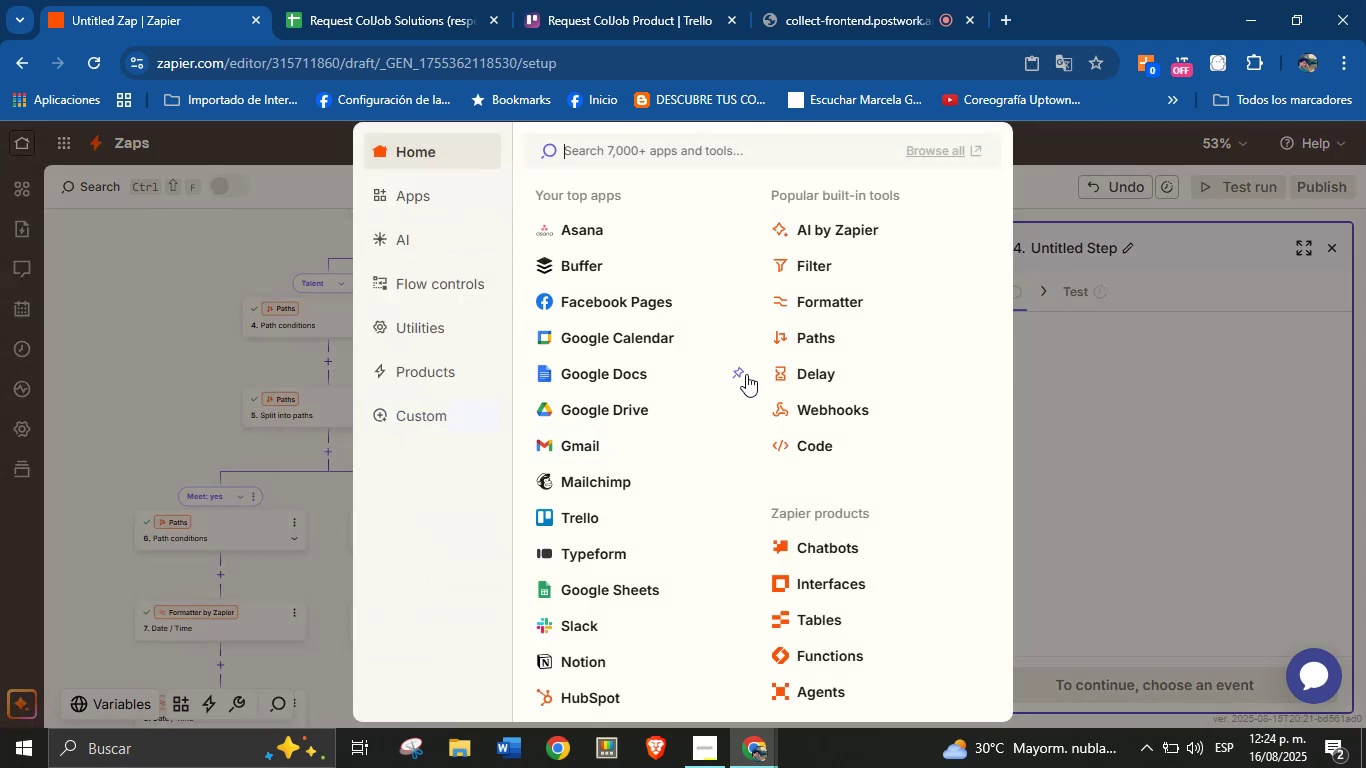 
left_click([807, 336])
 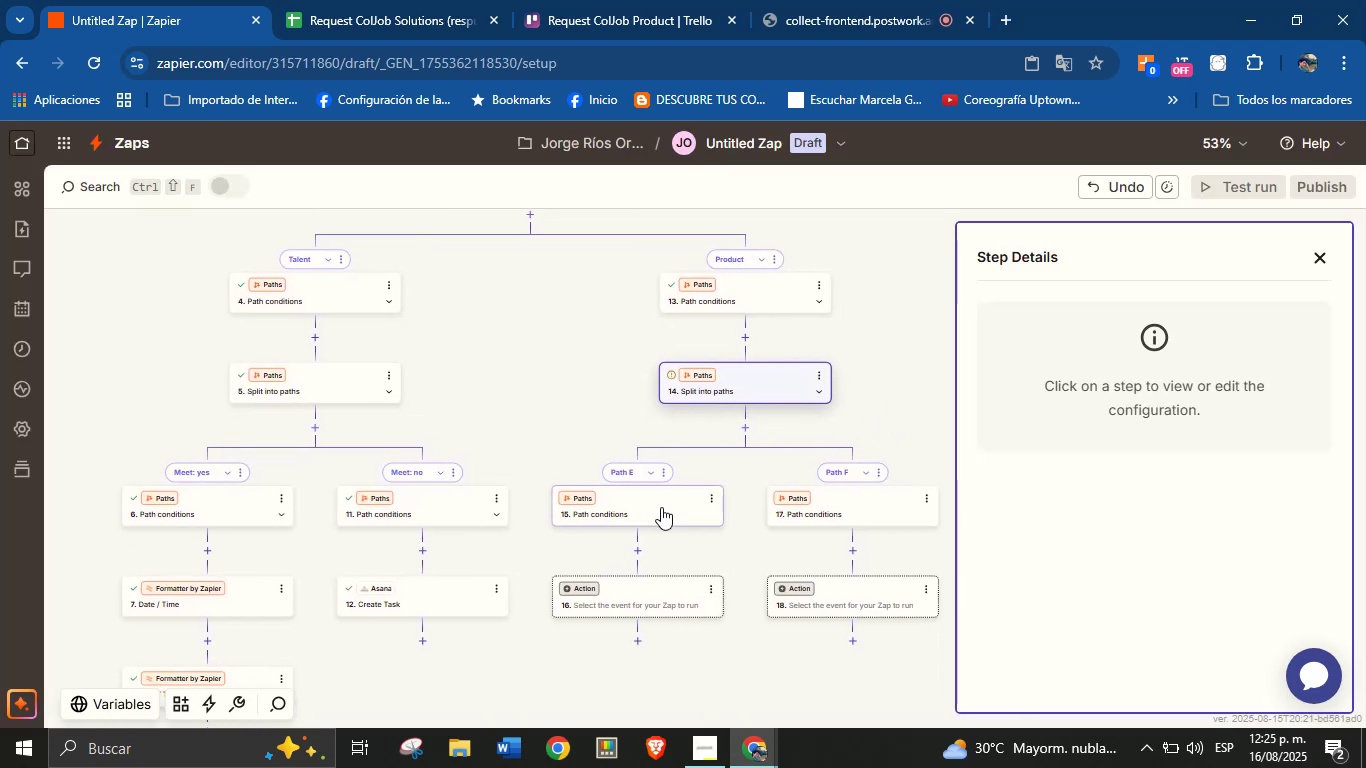 
wait(6.62)
 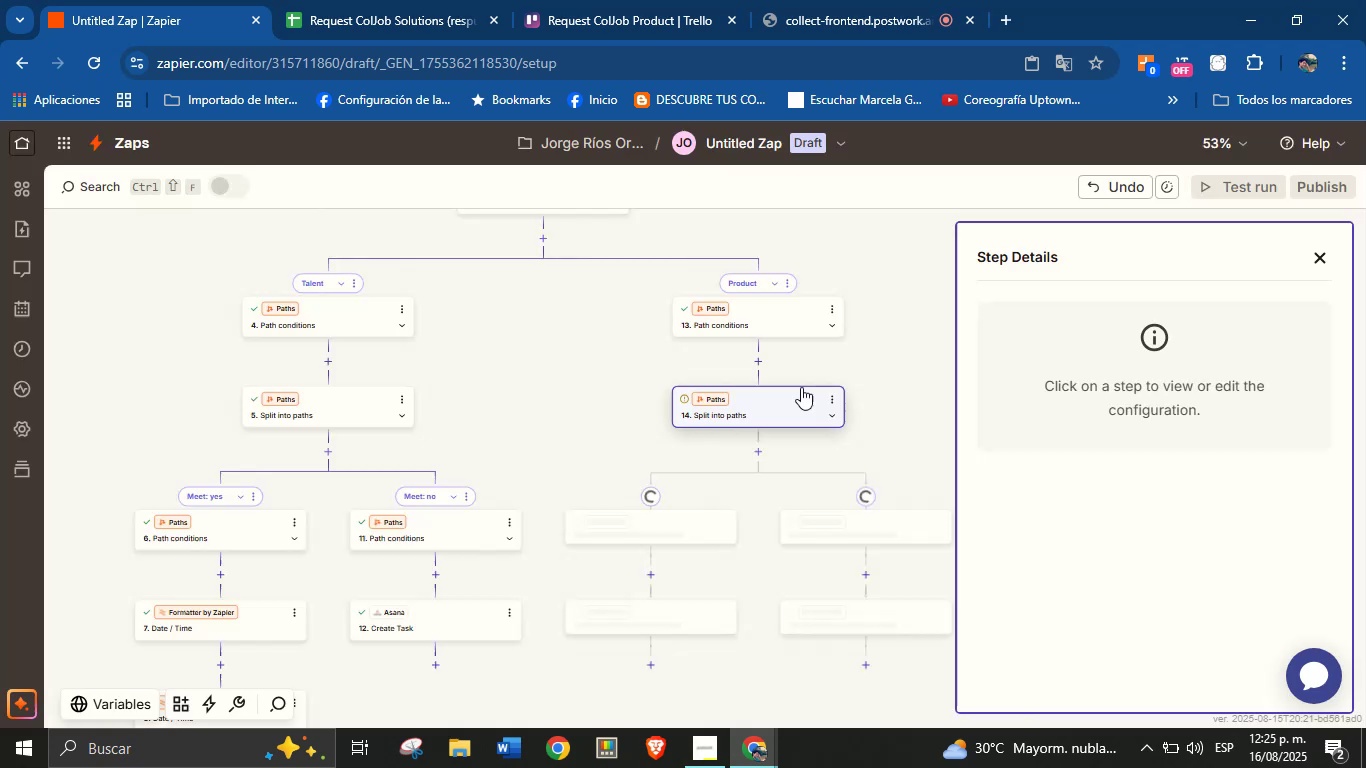 
left_click([654, 503])
 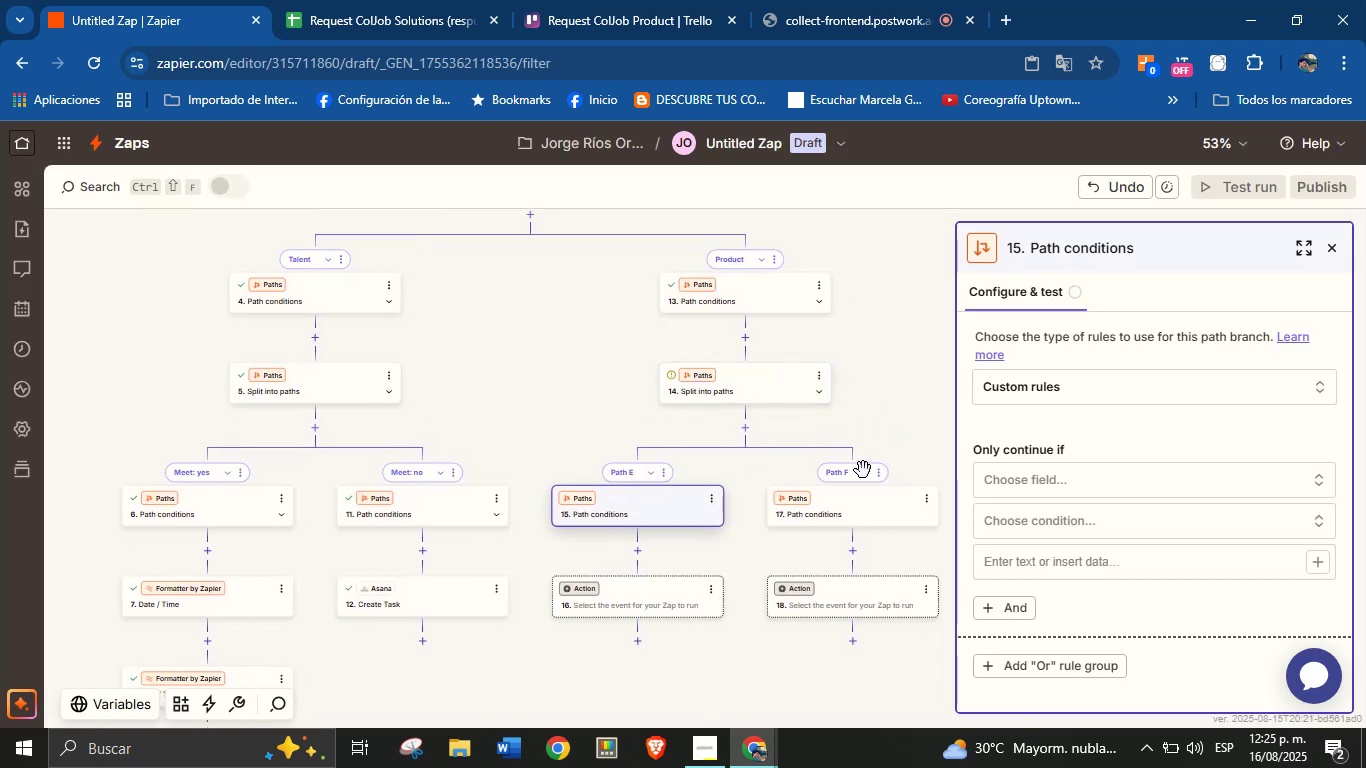 
left_click([1035, 486])
 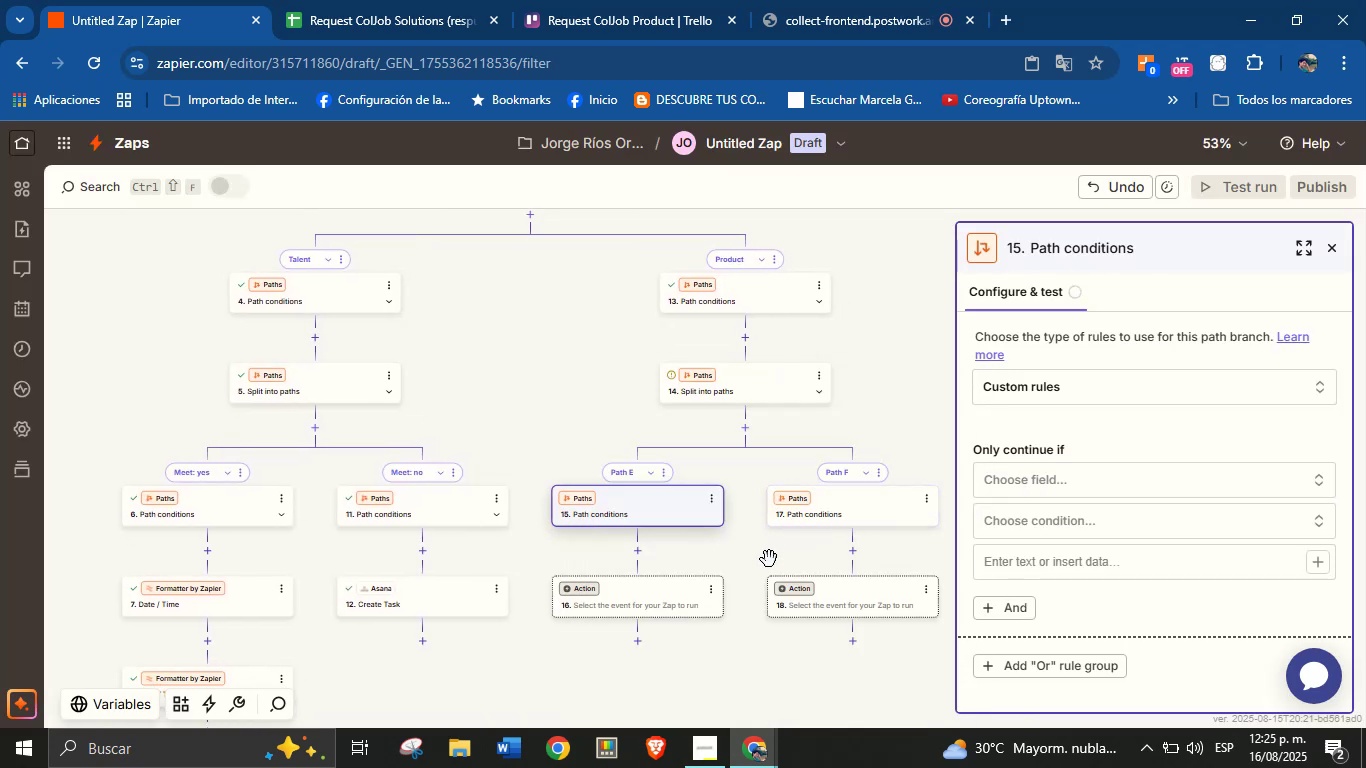 
left_click([1036, 465])
 